 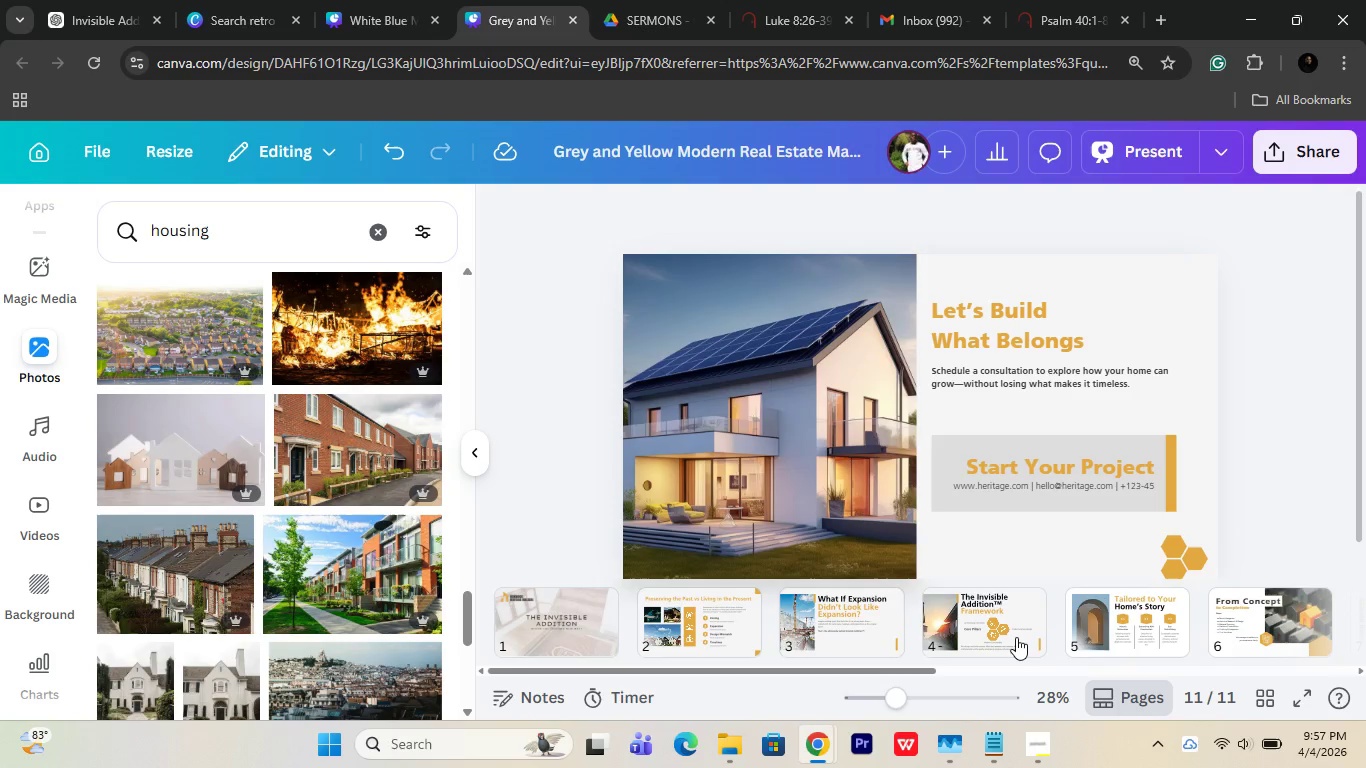 
scroll: coordinate [877, 635], scroll_direction: up, amount: 17.0
 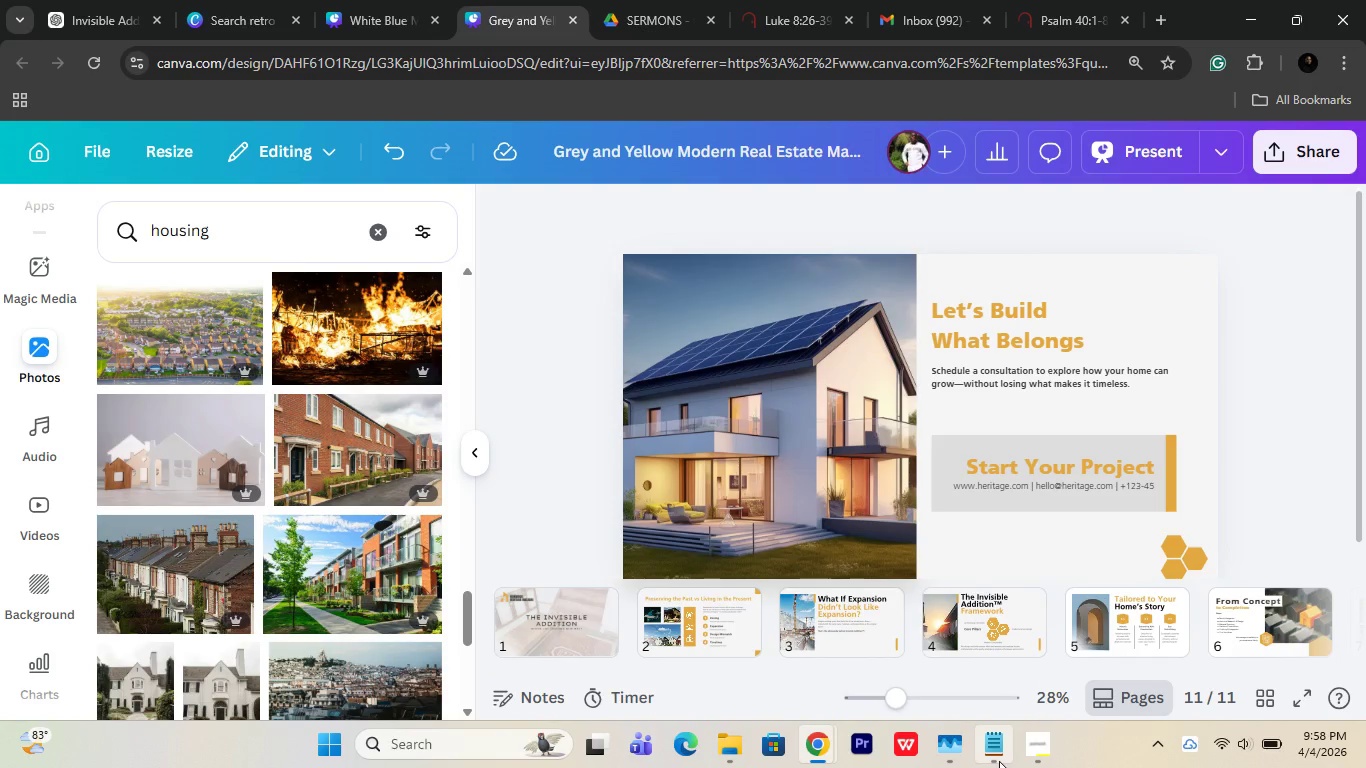 
left_click([1001, 759])
 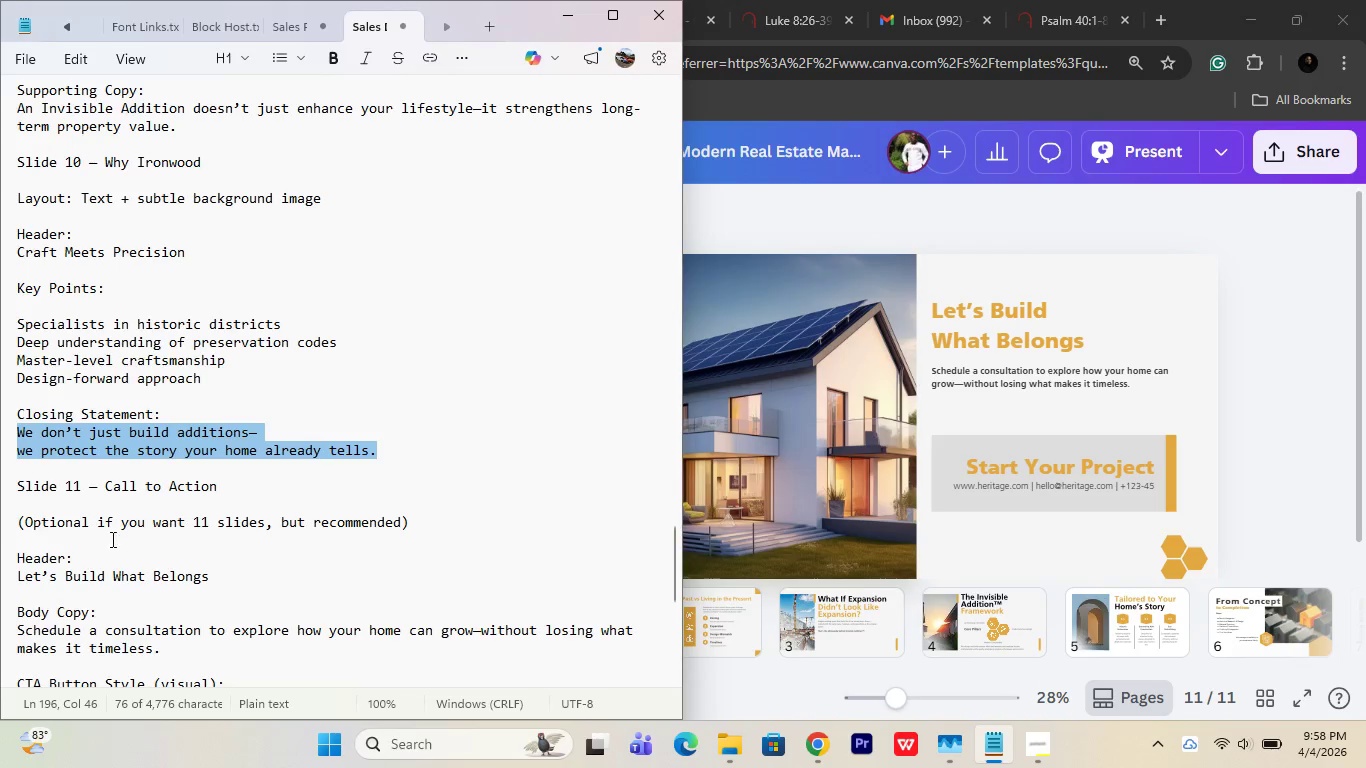 
scroll: coordinate [105, 589], scroll_direction: down, amount: 12.0
 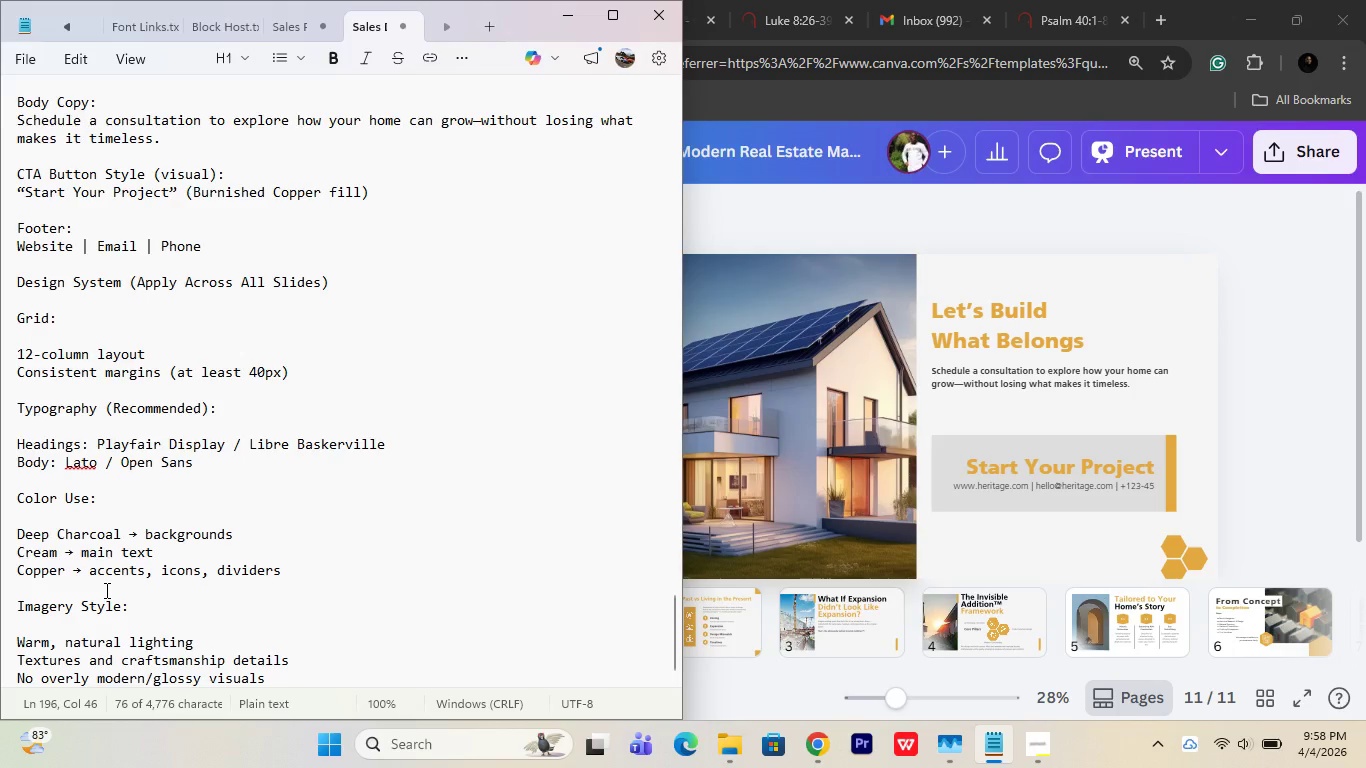 
wait(20.31)
 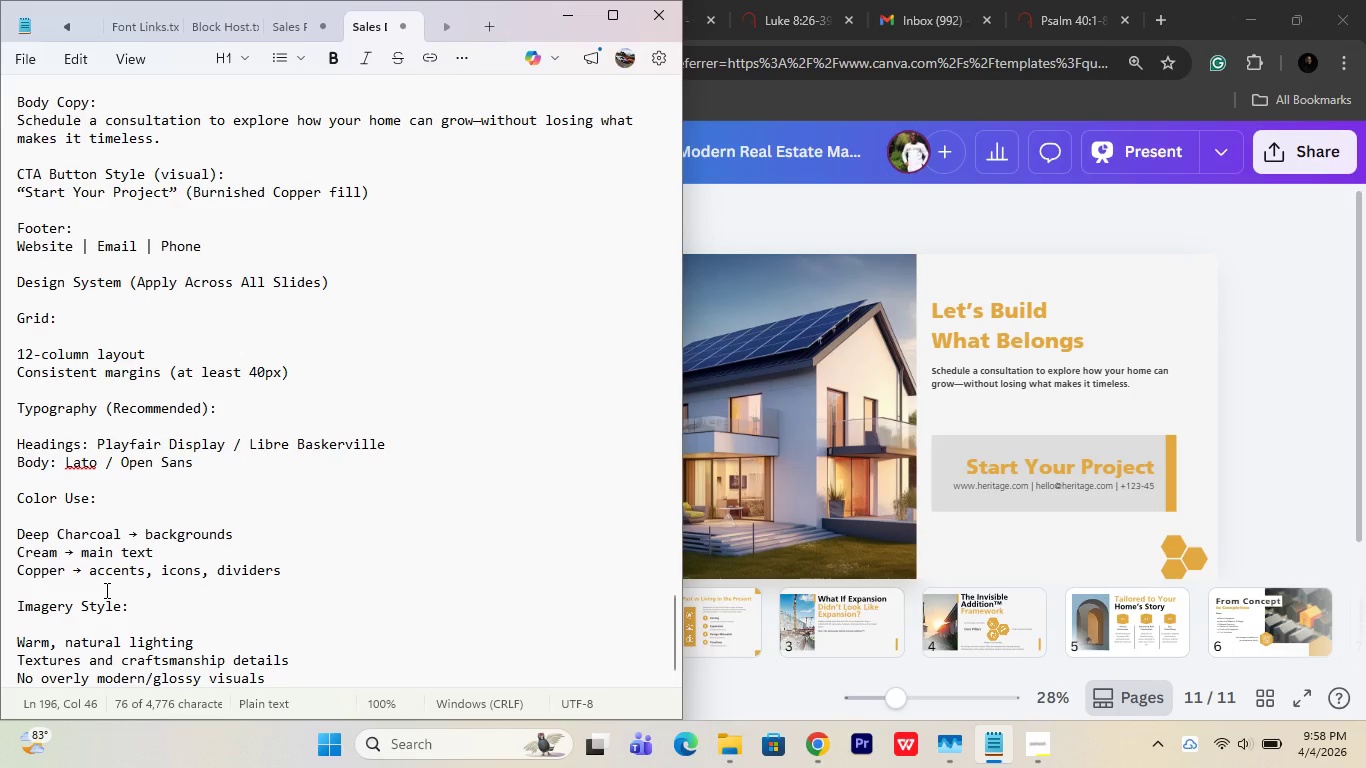 
scroll: coordinate [381, 309], scroll_direction: up, amount: 51.0
 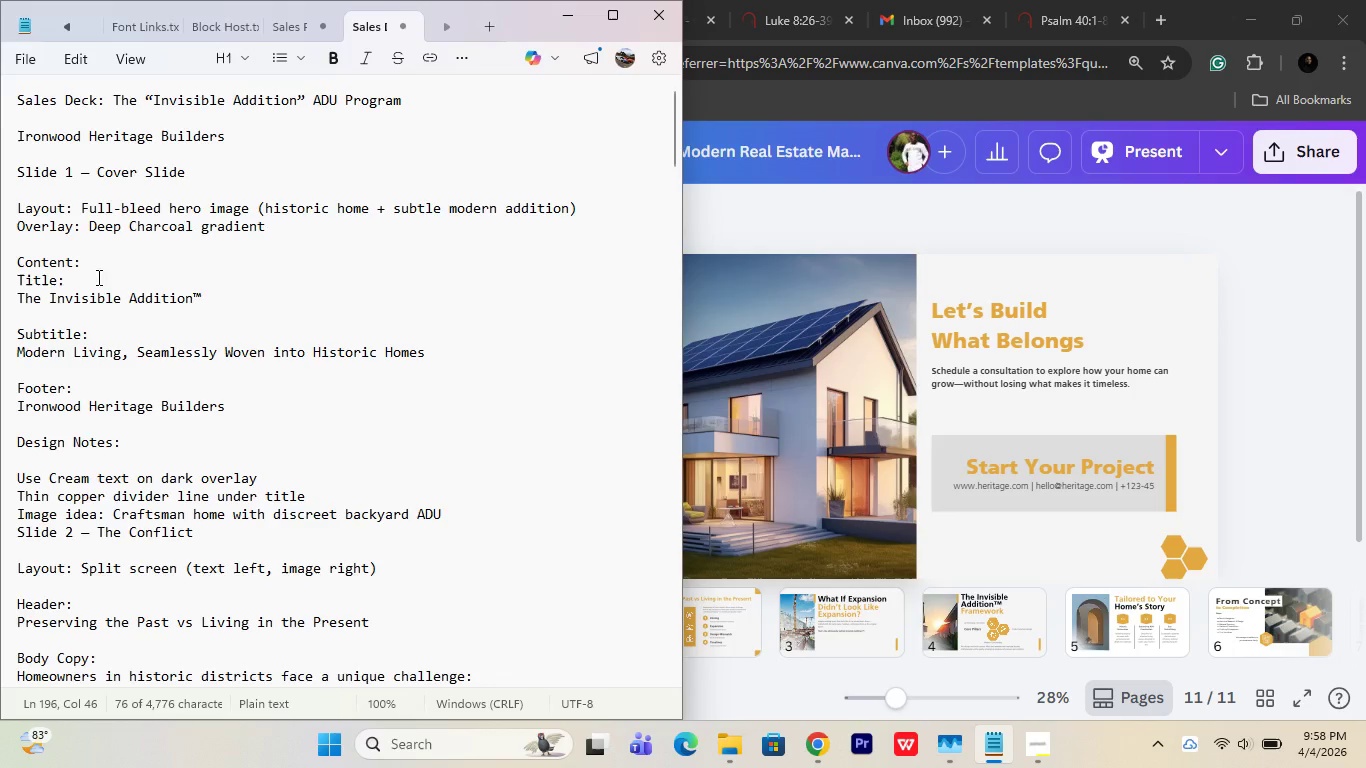 
scroll: coordinate [147, 330], scroll_direction: down, amount: 49.0
 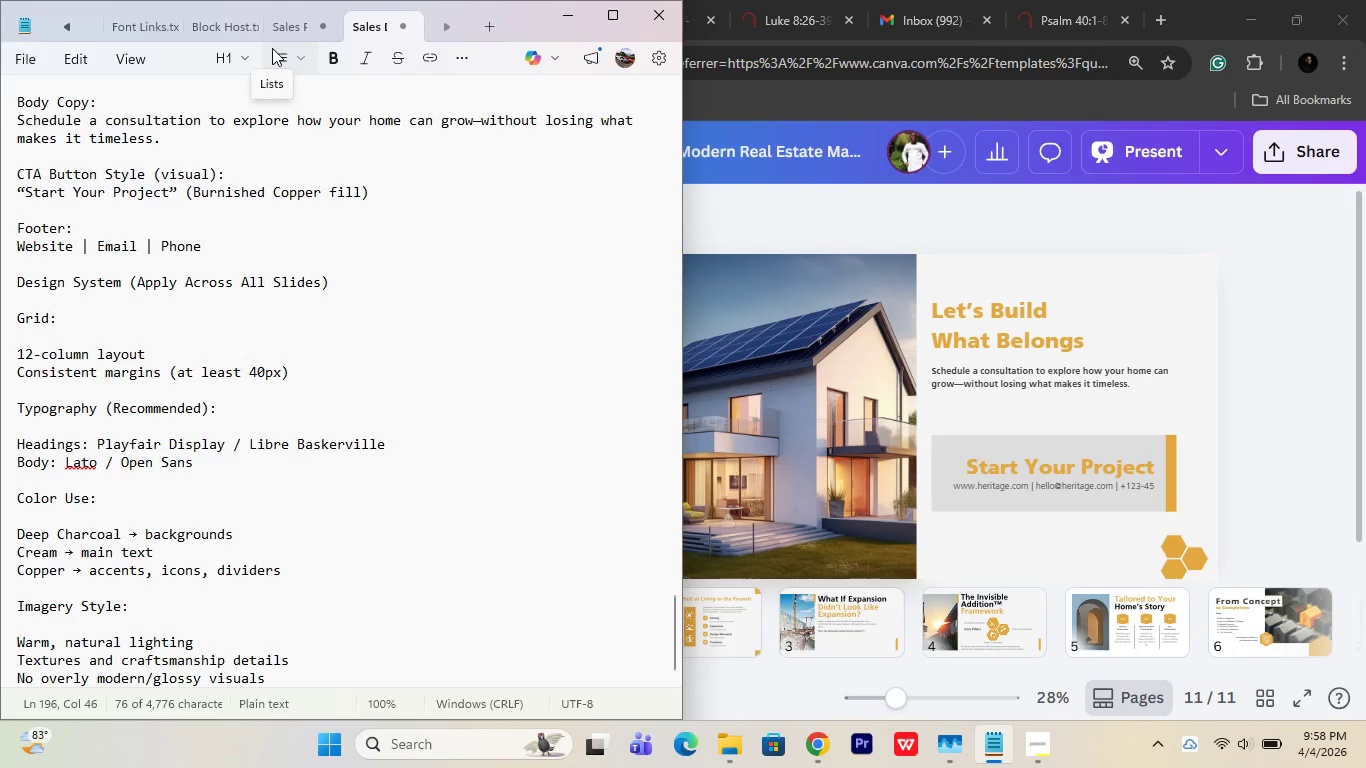 
wait(5.6)
 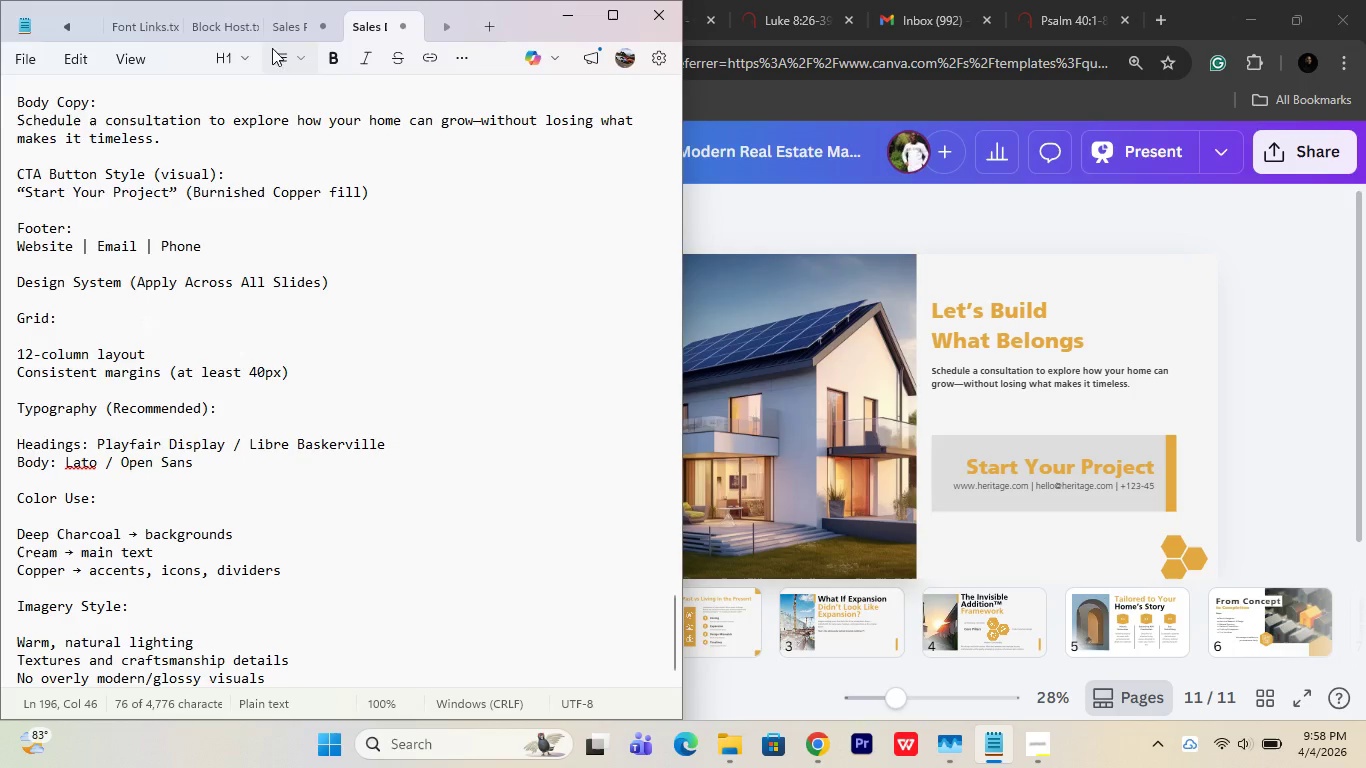 
left_click([287, 37])
 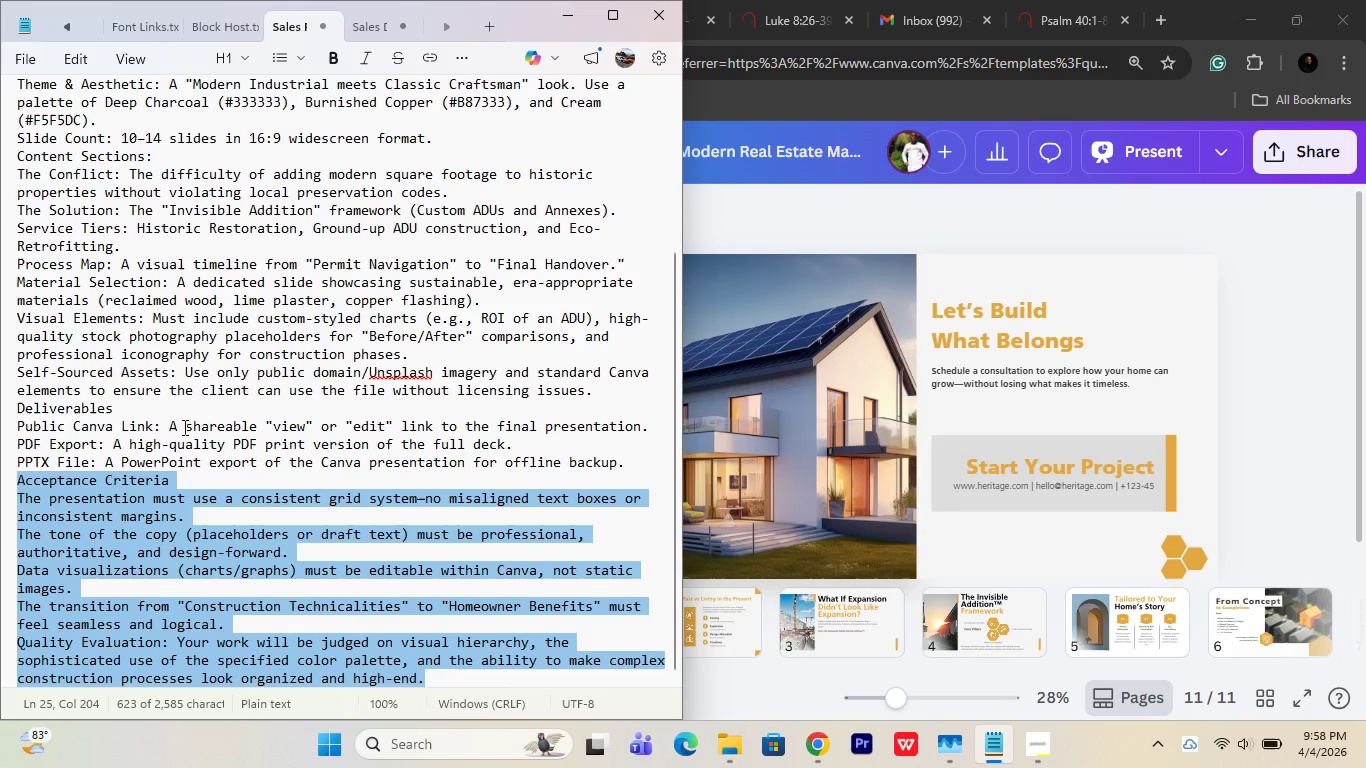 
scroll: coordinate [192, 441], scroll_direction: down, amount: 4.0
 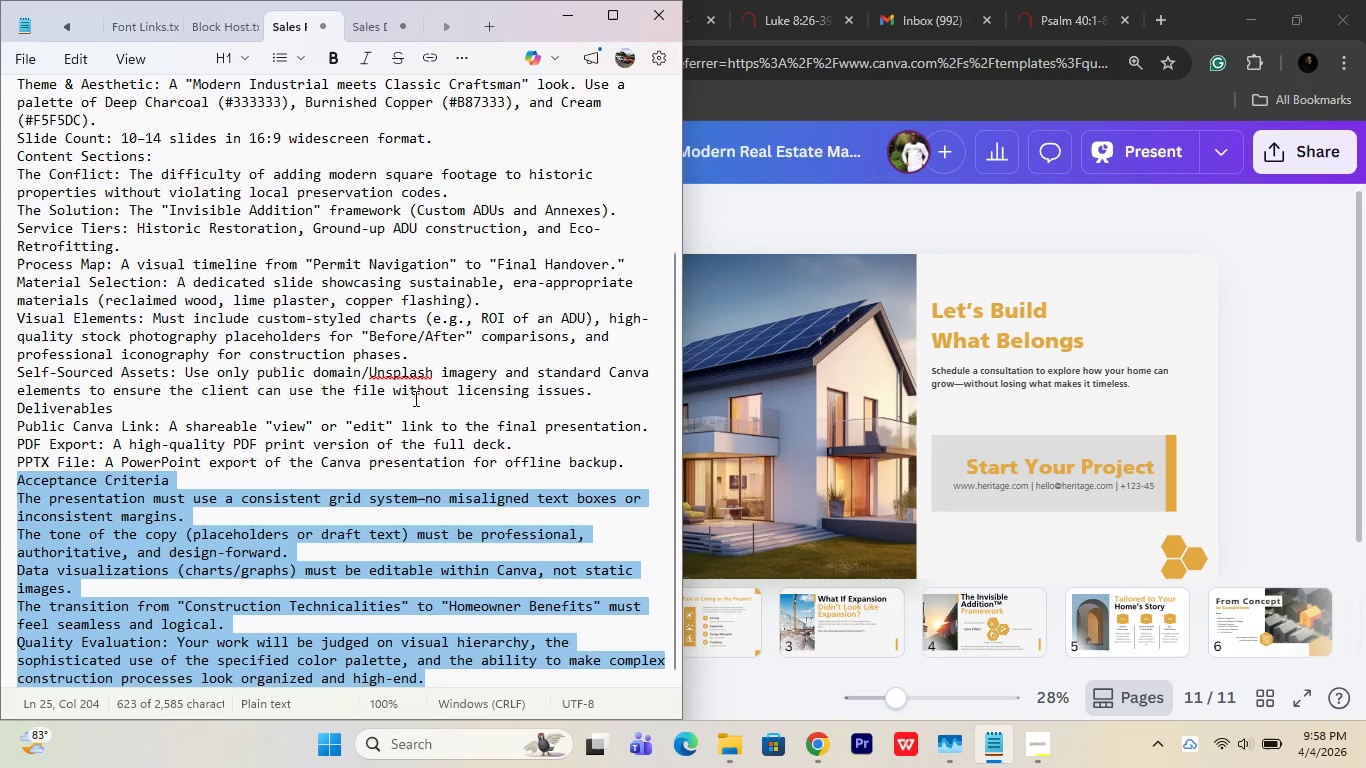 
scroll: coordinate [383, 368], scroll_direction: up, amount: 3.0
 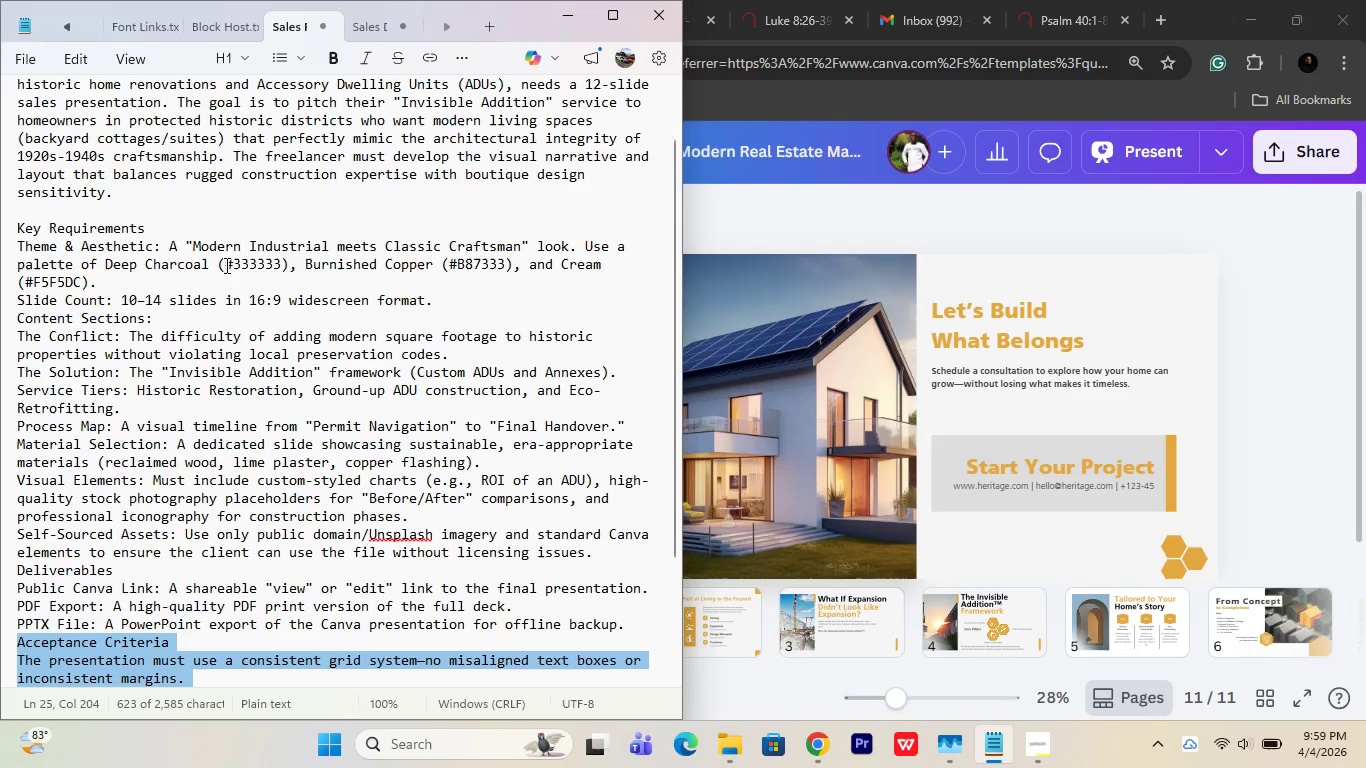 
left_click_drag(start_coordinate=[224, 265], to_coordinate=[279, 268])
 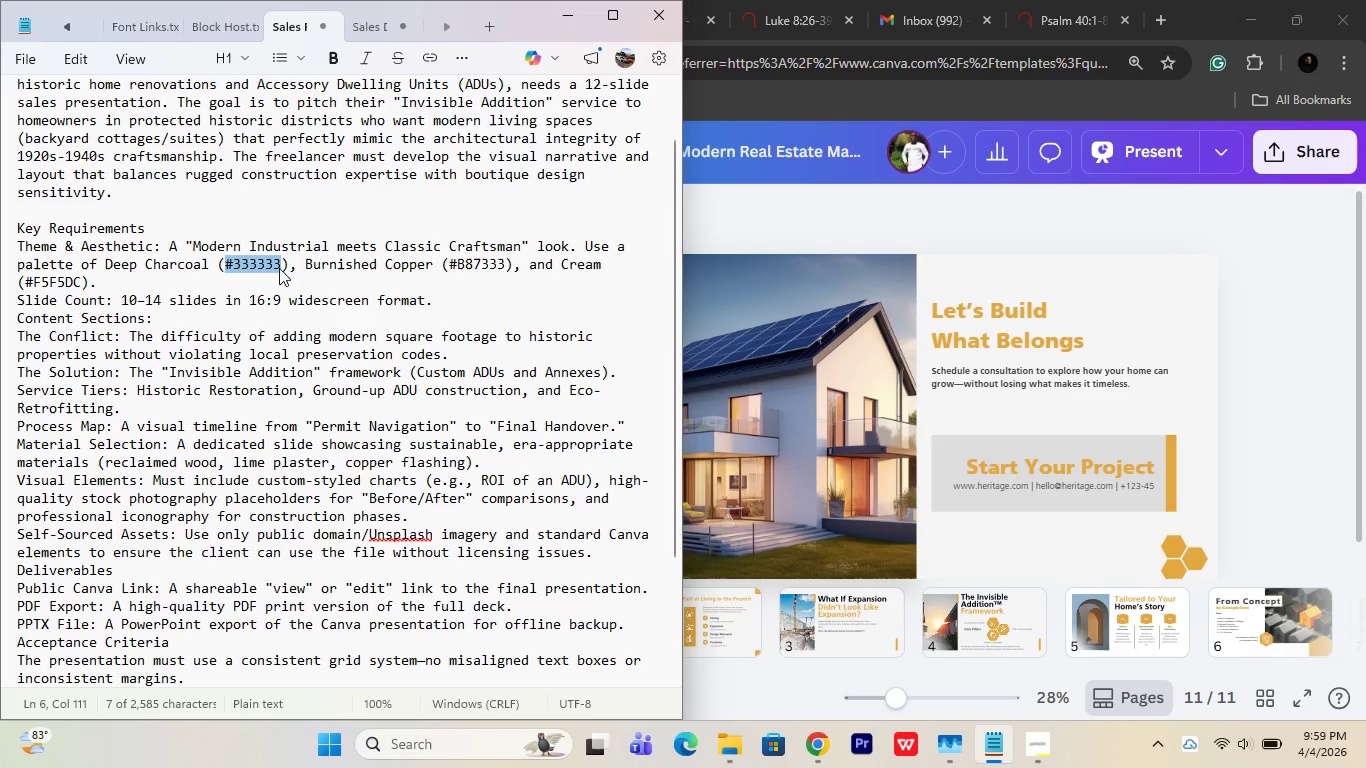 
key(Control+C)
 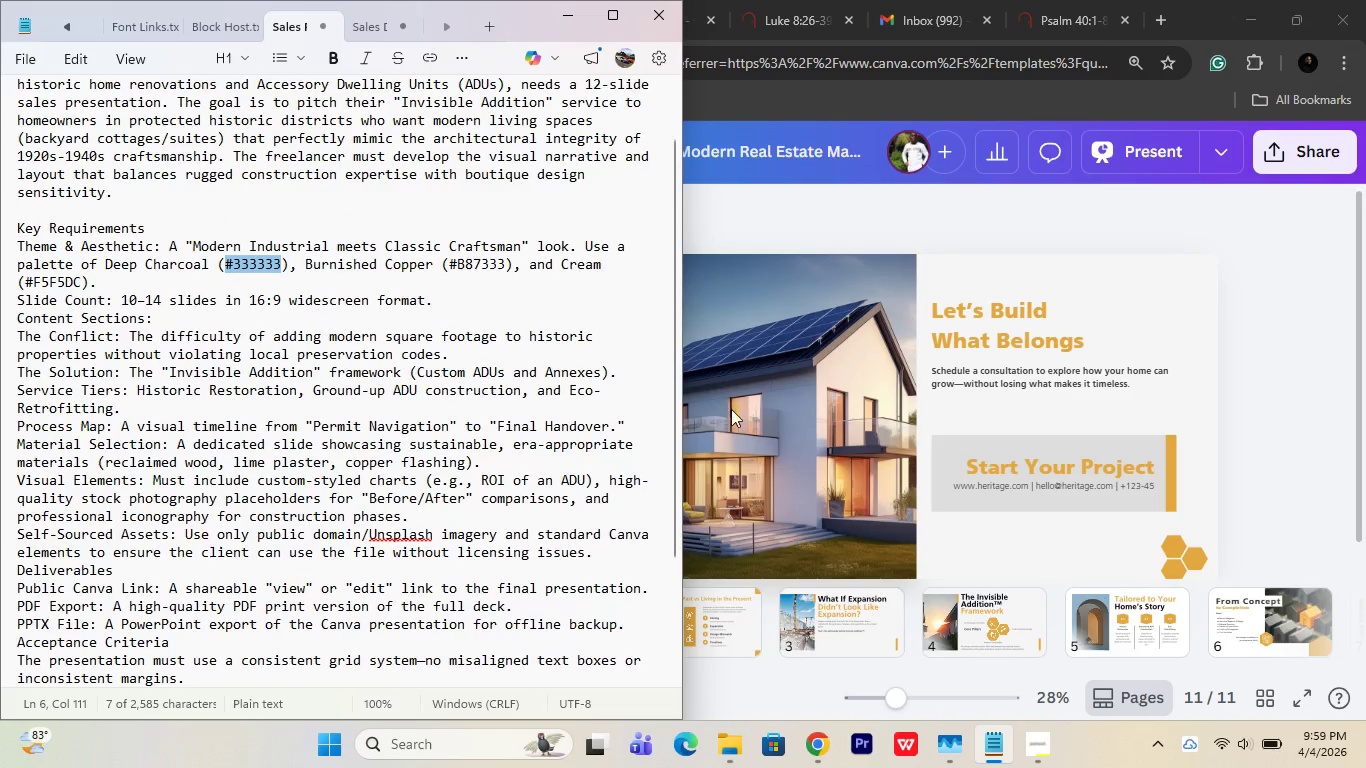 
key(Control+C)
 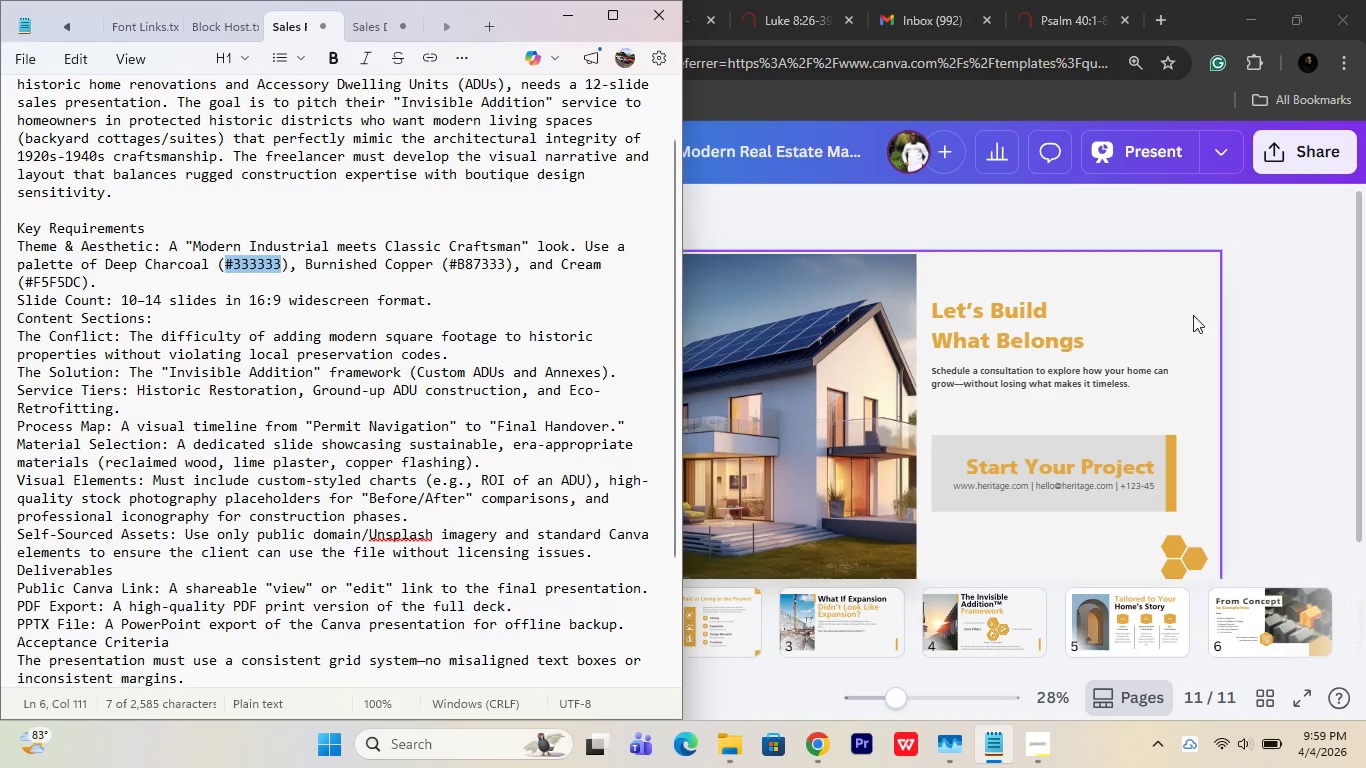 
key(Control+C)
 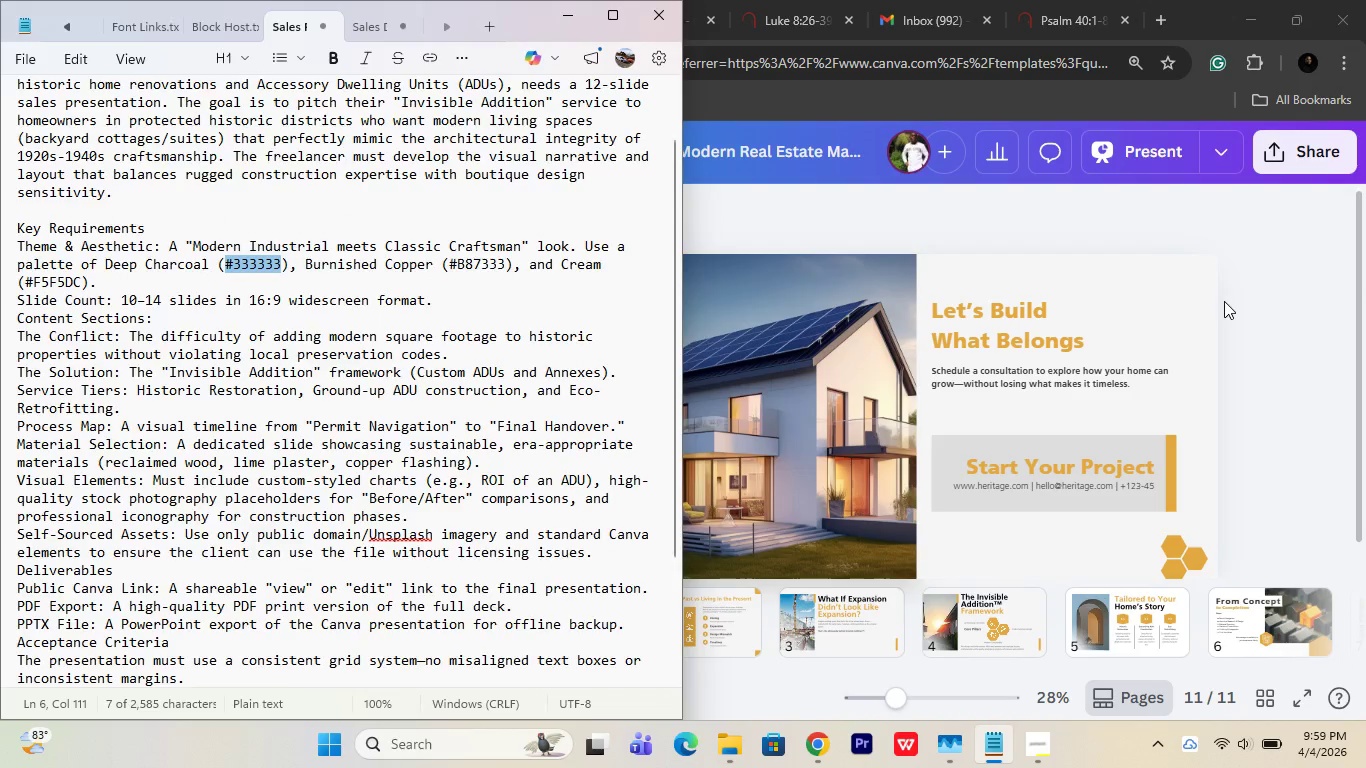 
left_click([1224, 301])
 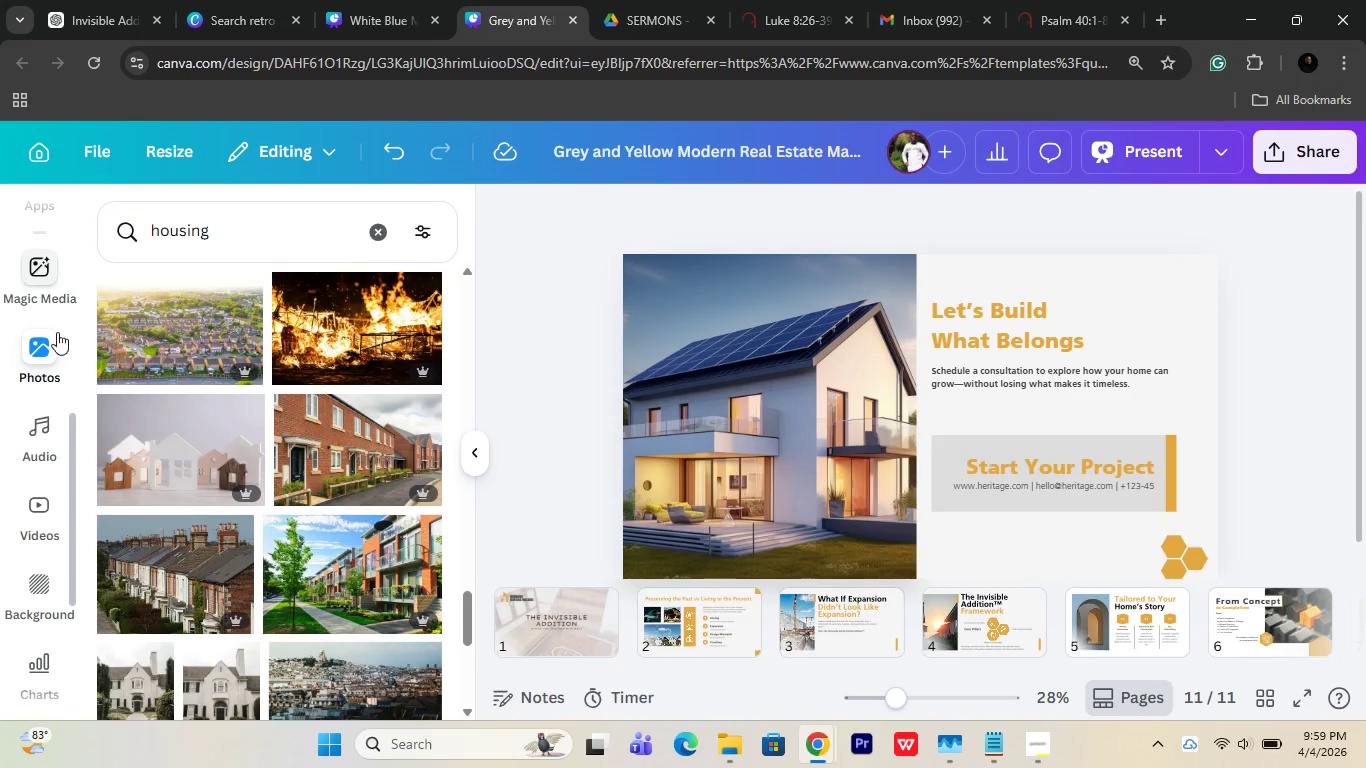 
scroll: coordinate [54, 413], scroll_direction: up, amount: 4.0
 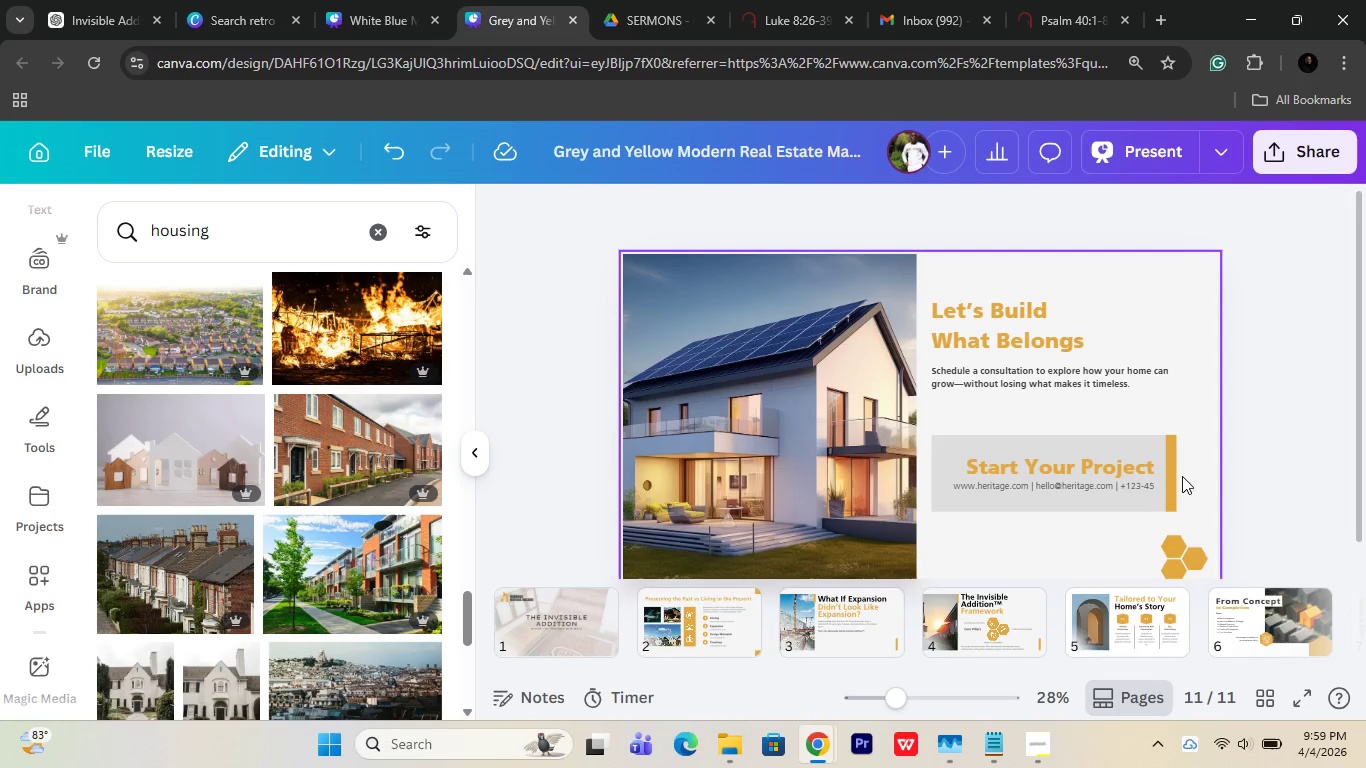 
left_click([1173, 478])
 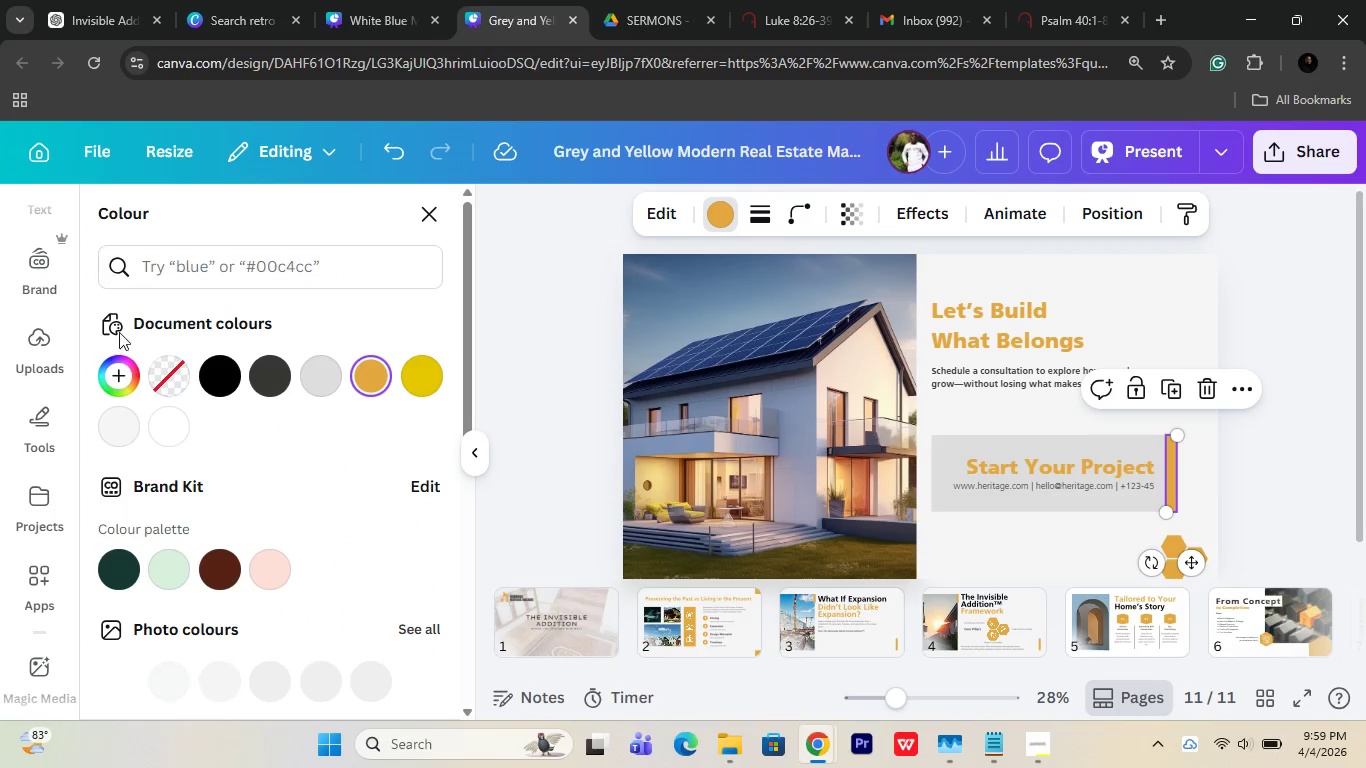 
key(Control+V)
 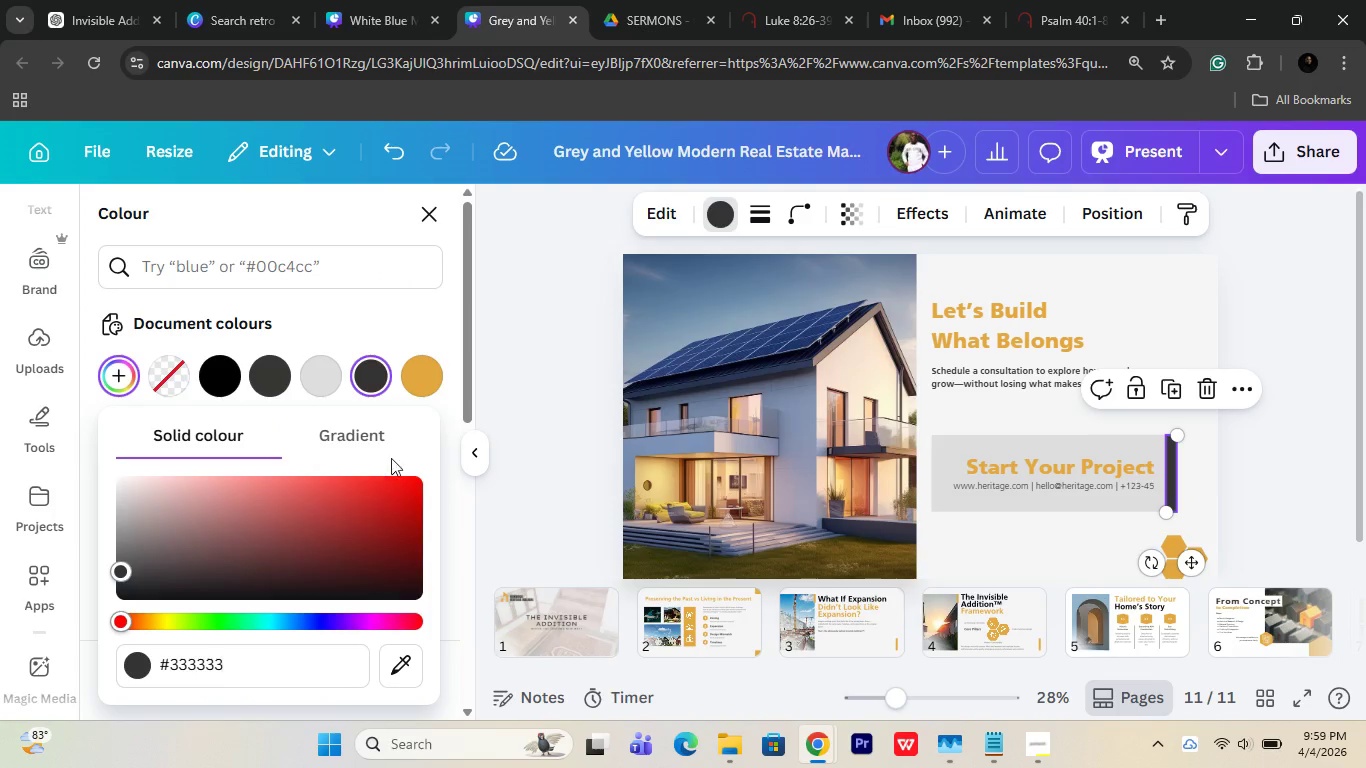 
scroll: coordinate [365, 543], scroll_direction: down, amount: 2.0
 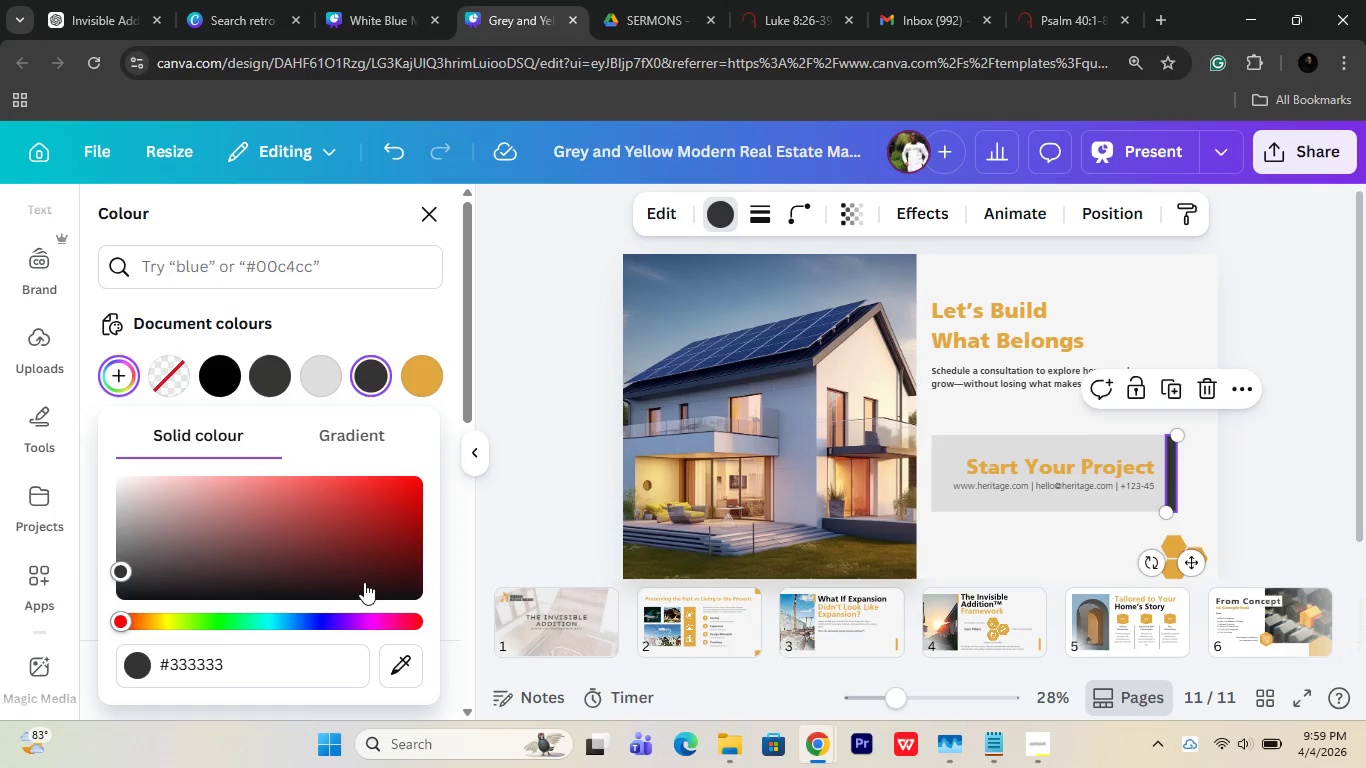 
key(Enter)
 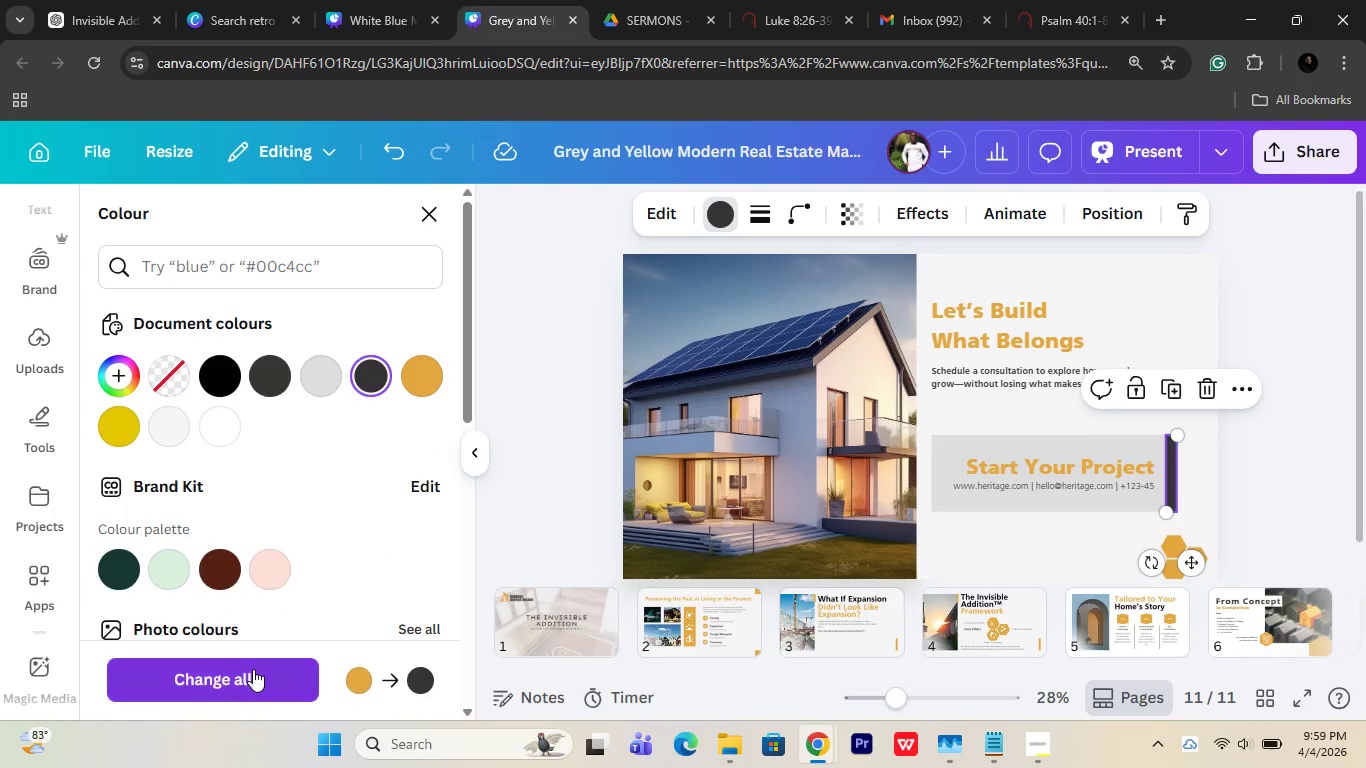 
left_click([253, 669])
 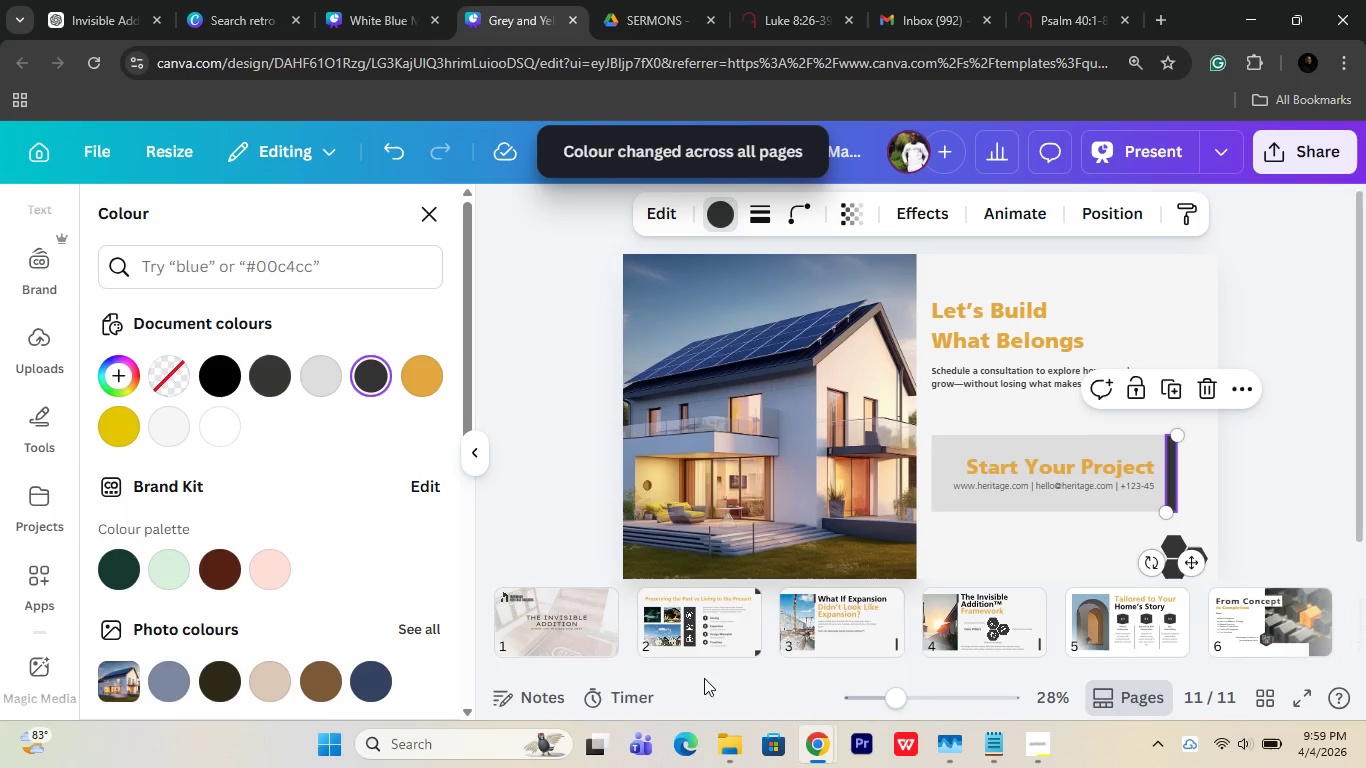 
scroll: coordinate [731, 623], scroll_direction: up, amount: 4.0
 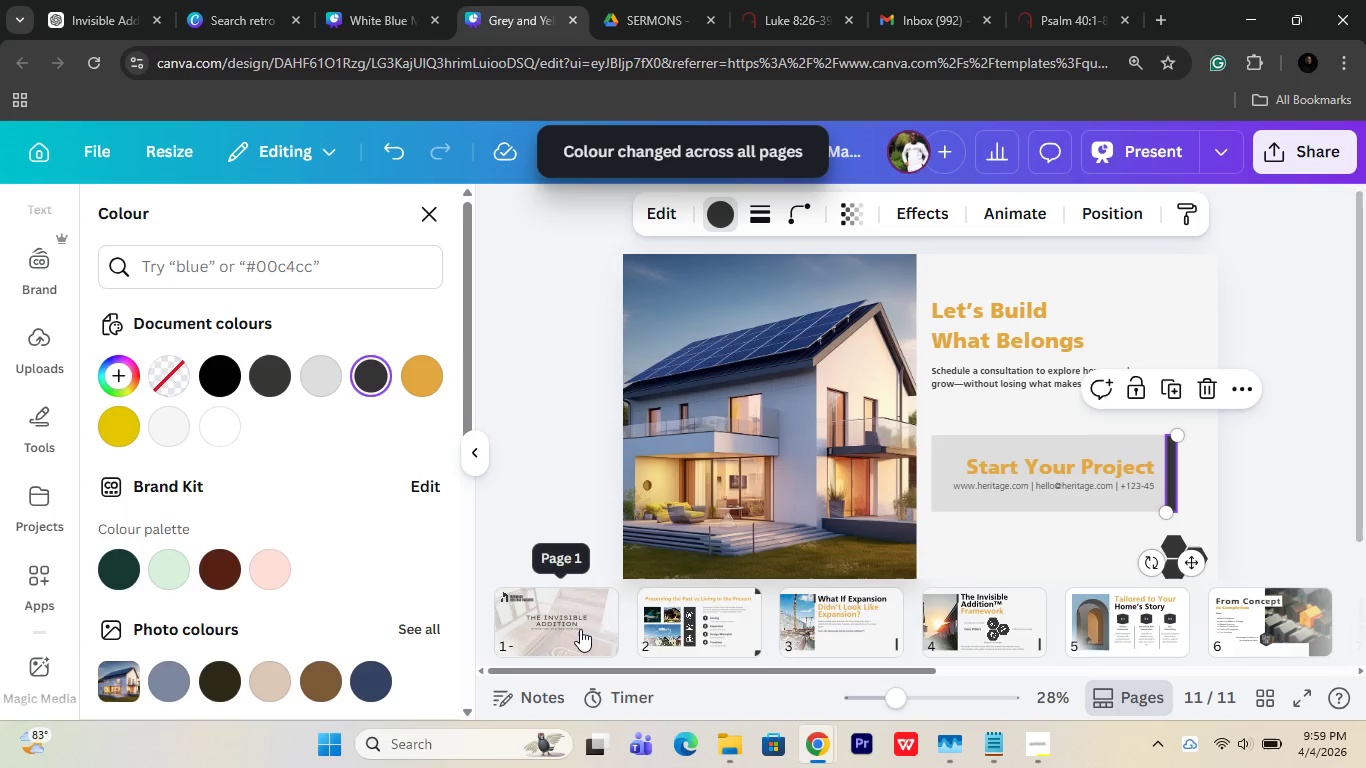 
left_click([580, 629])
 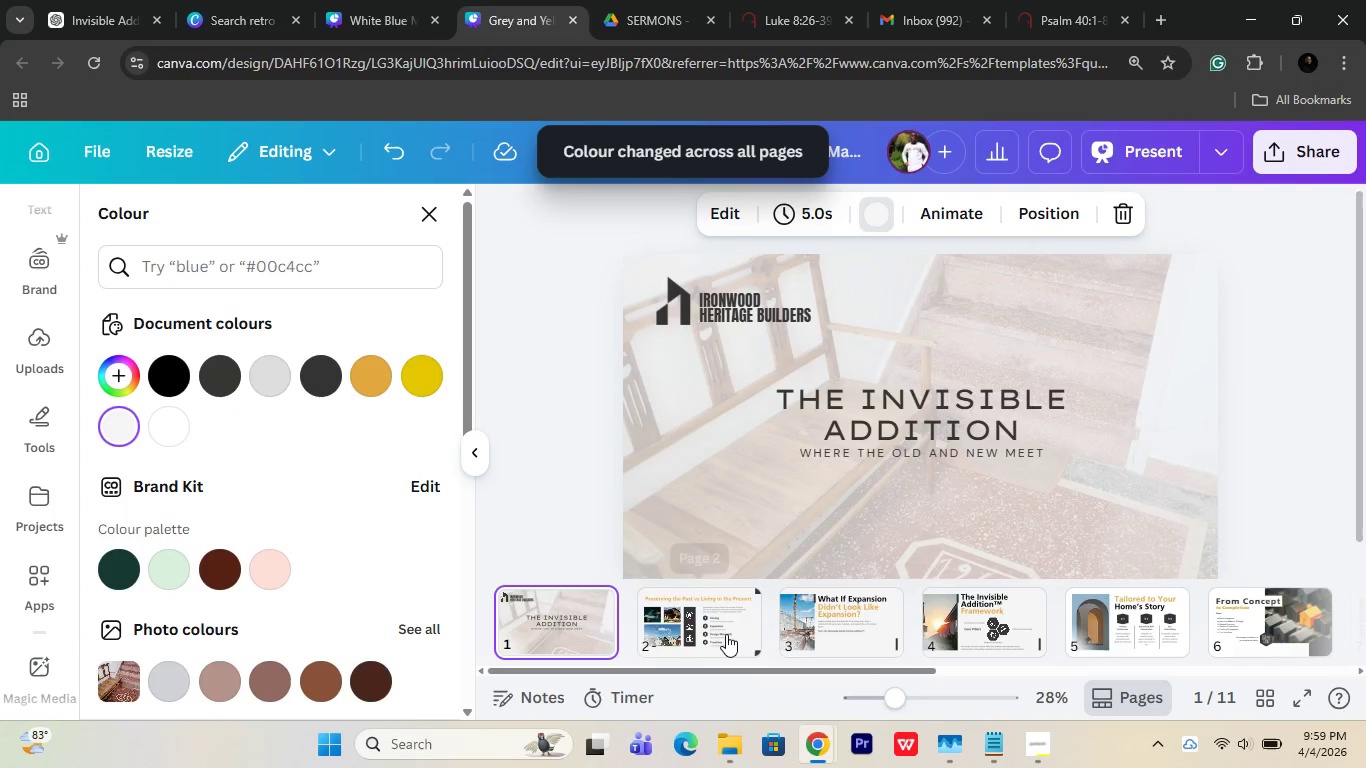 
left_click([726, 634])
 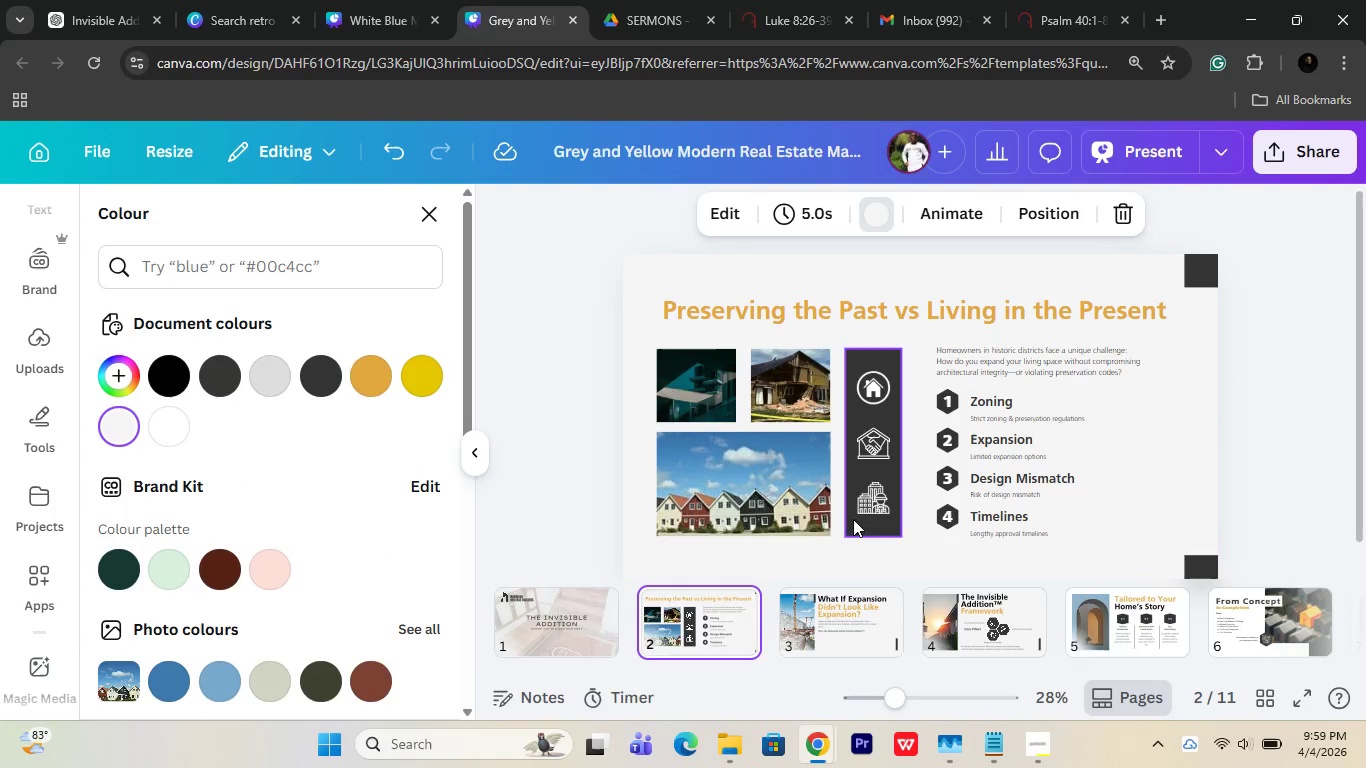 
mouse_move([996, 702])
 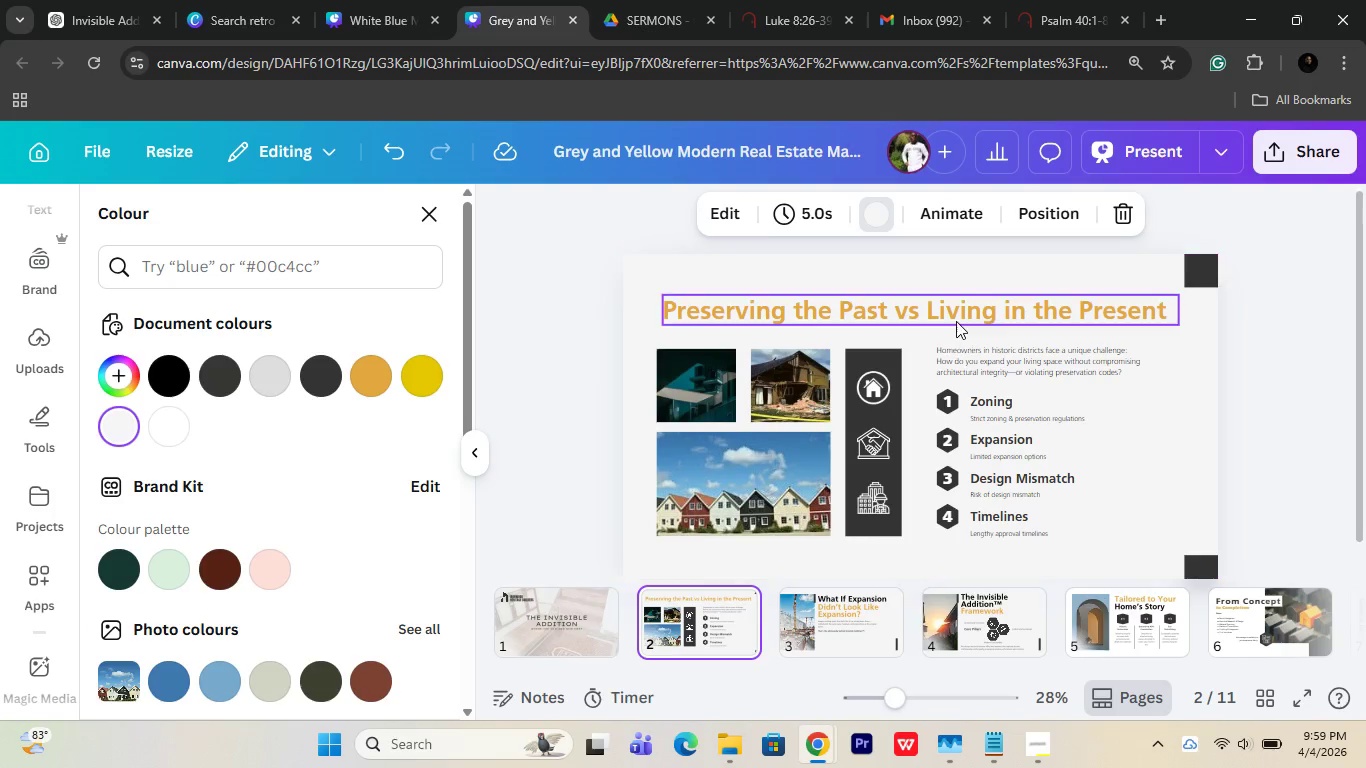 
left_click([956, 321])
 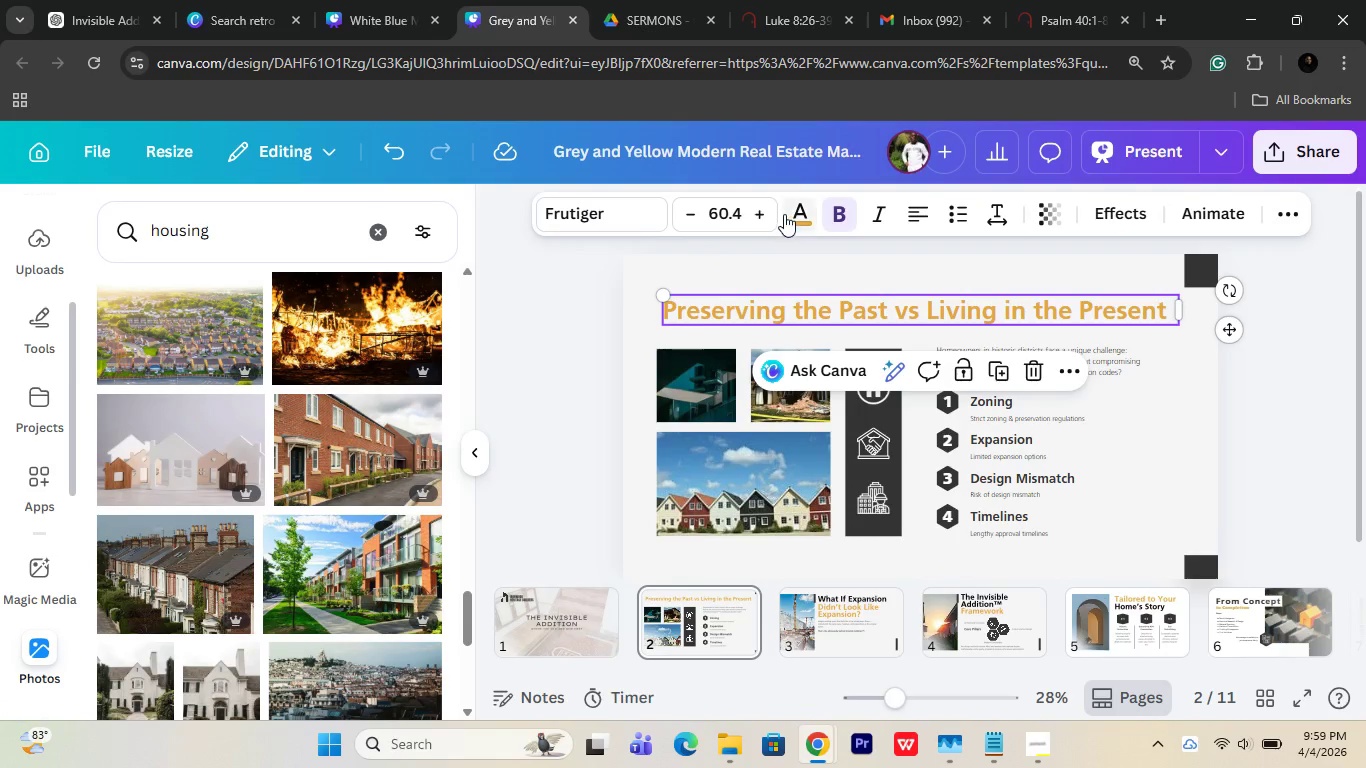 
left_click([785, 212])
 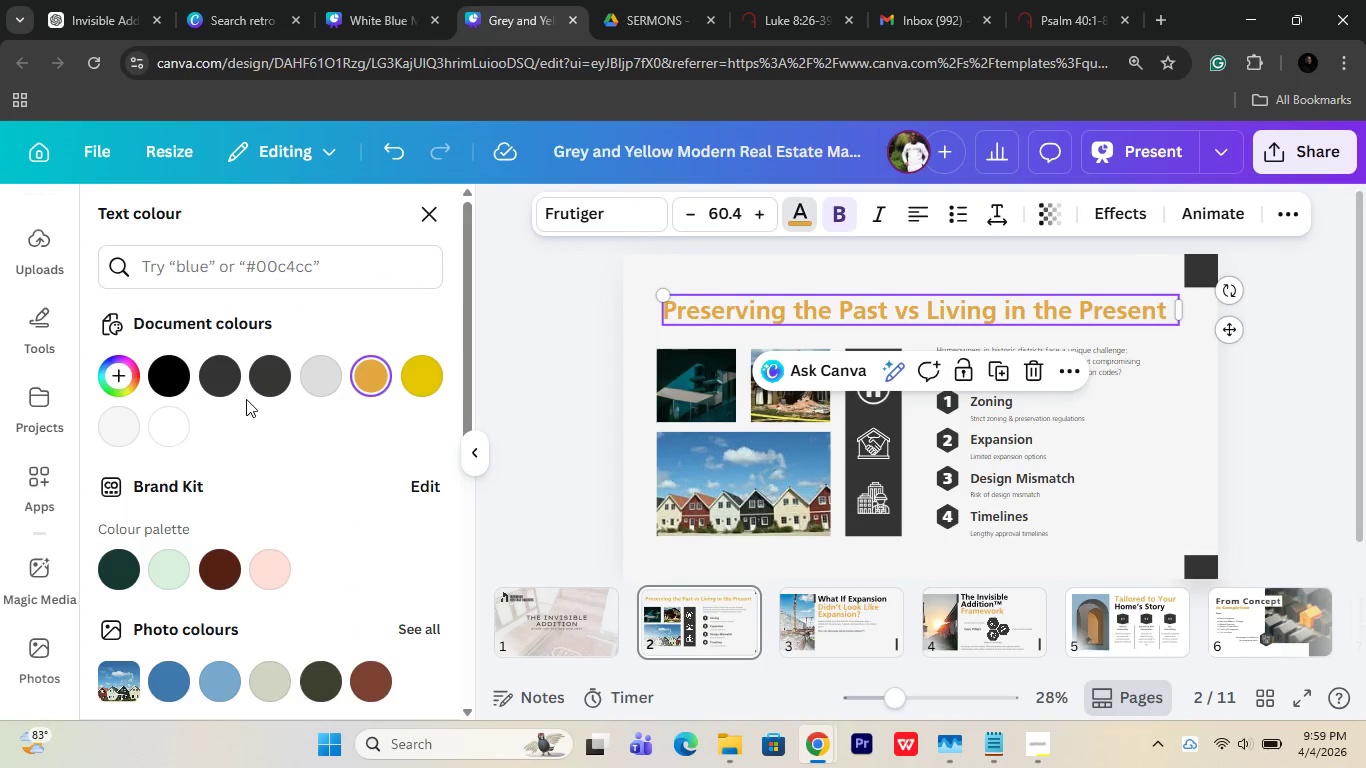 
left_click_drag(start_coordinate=[229, 384], to_coordinate=[235, 690])
 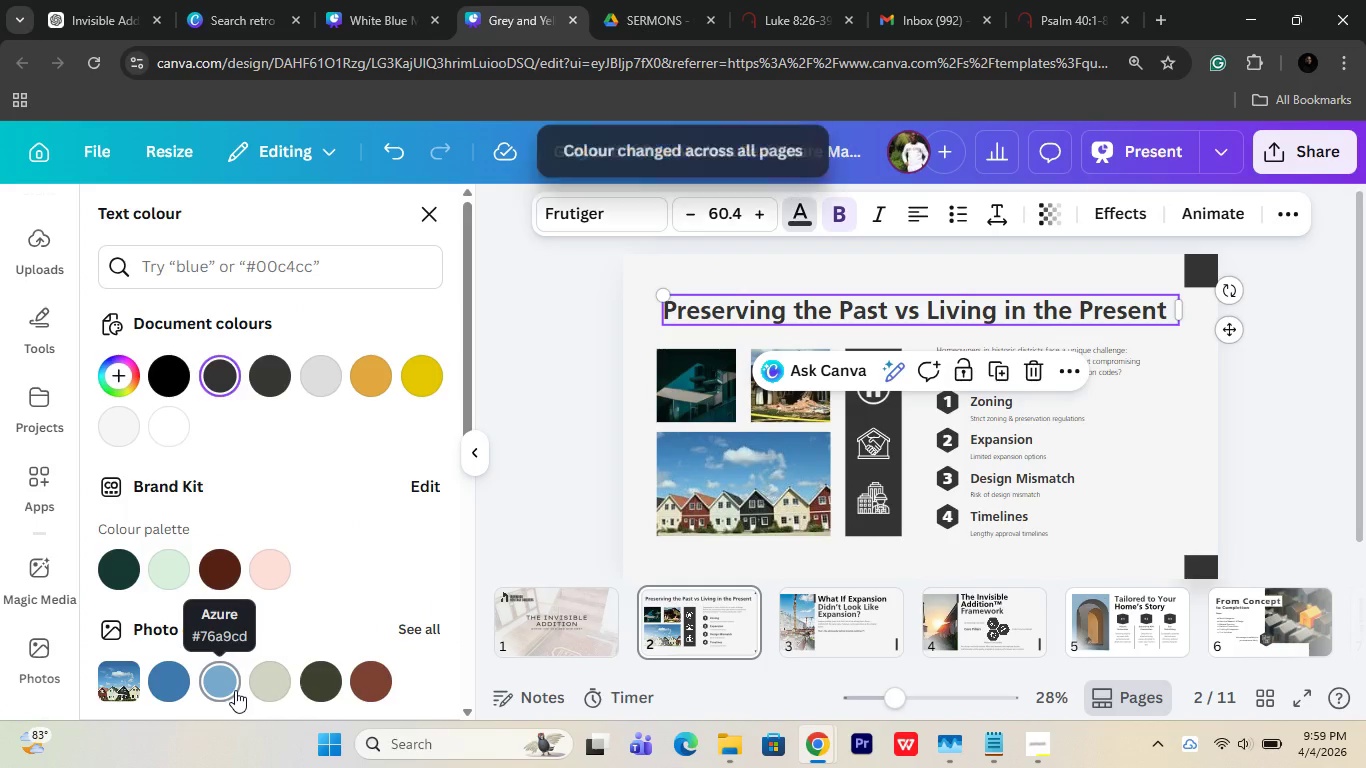 
left_click([235, 690])
 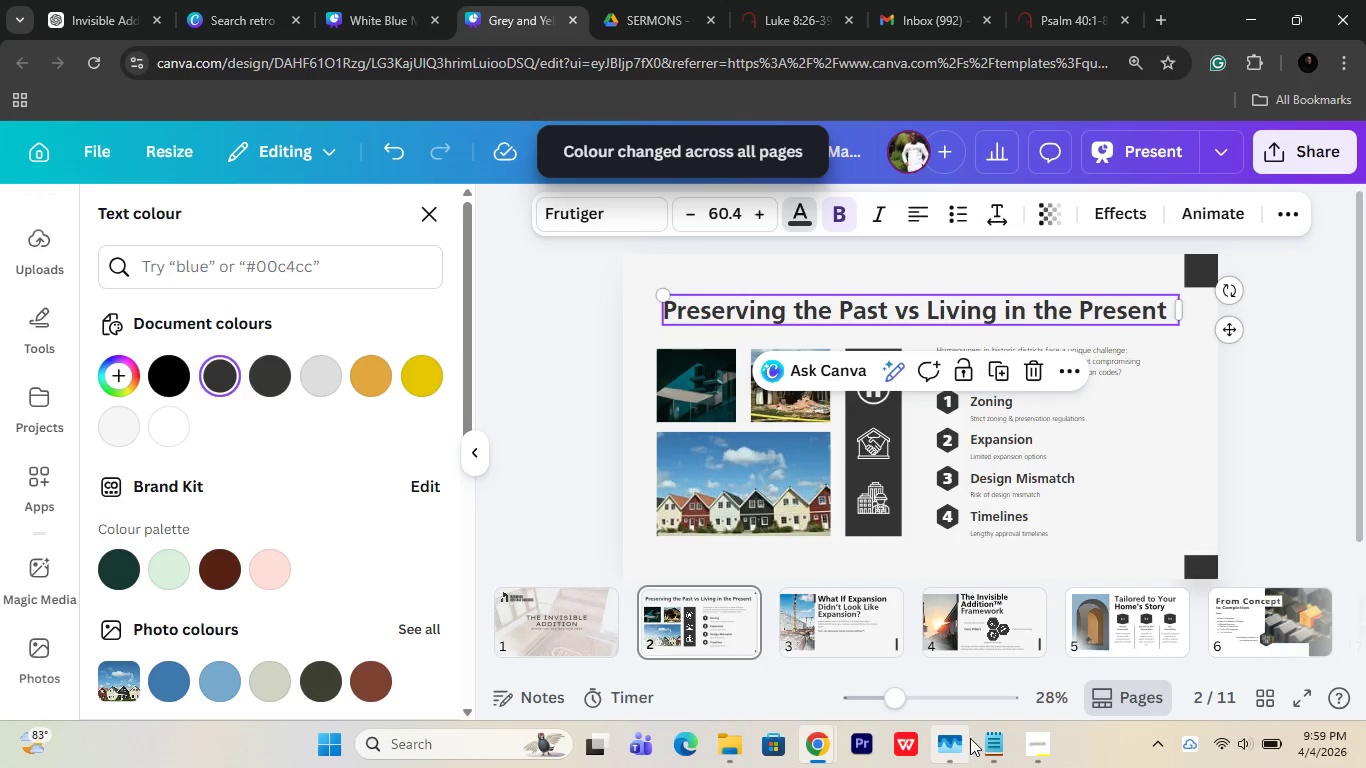 
left_click([976, 738])
 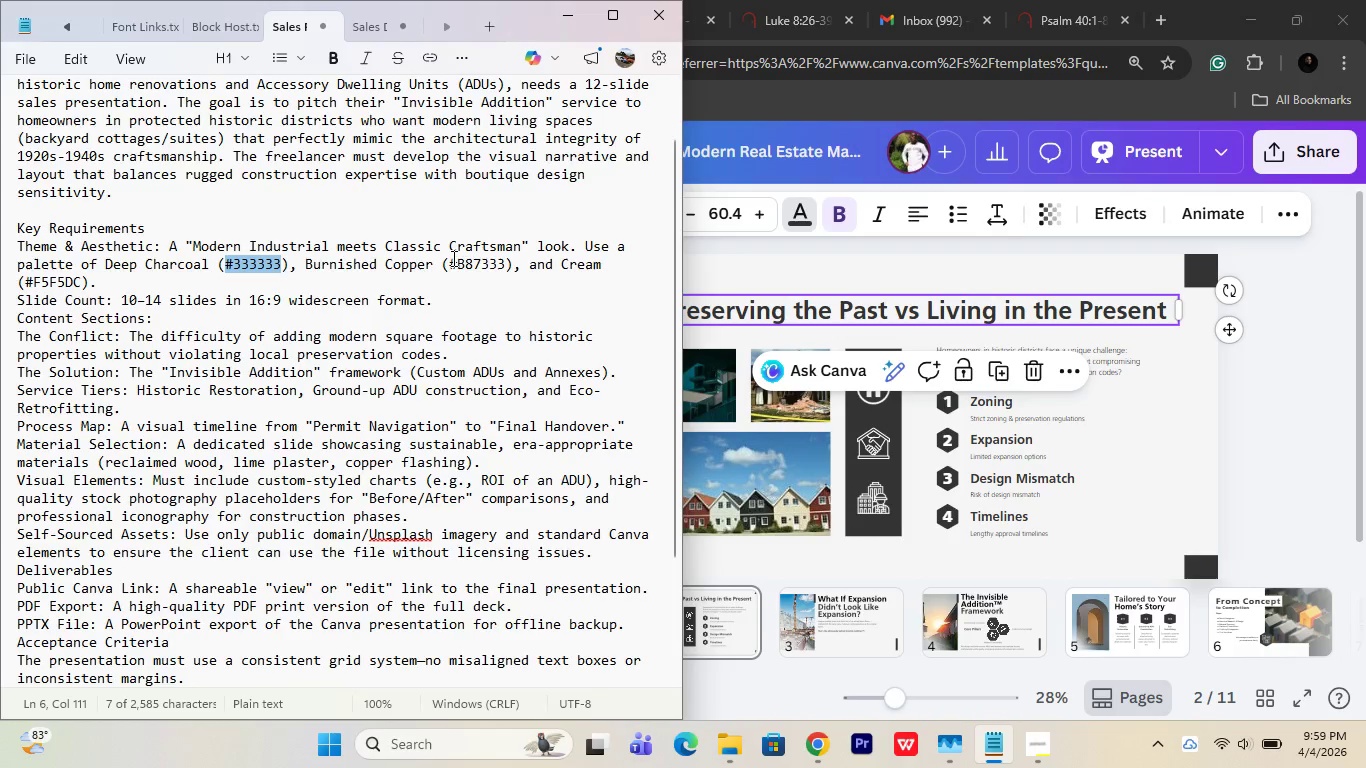 
left_click_drag(start_coordinate=[448, 262], to_coordinate=[507, 271])
 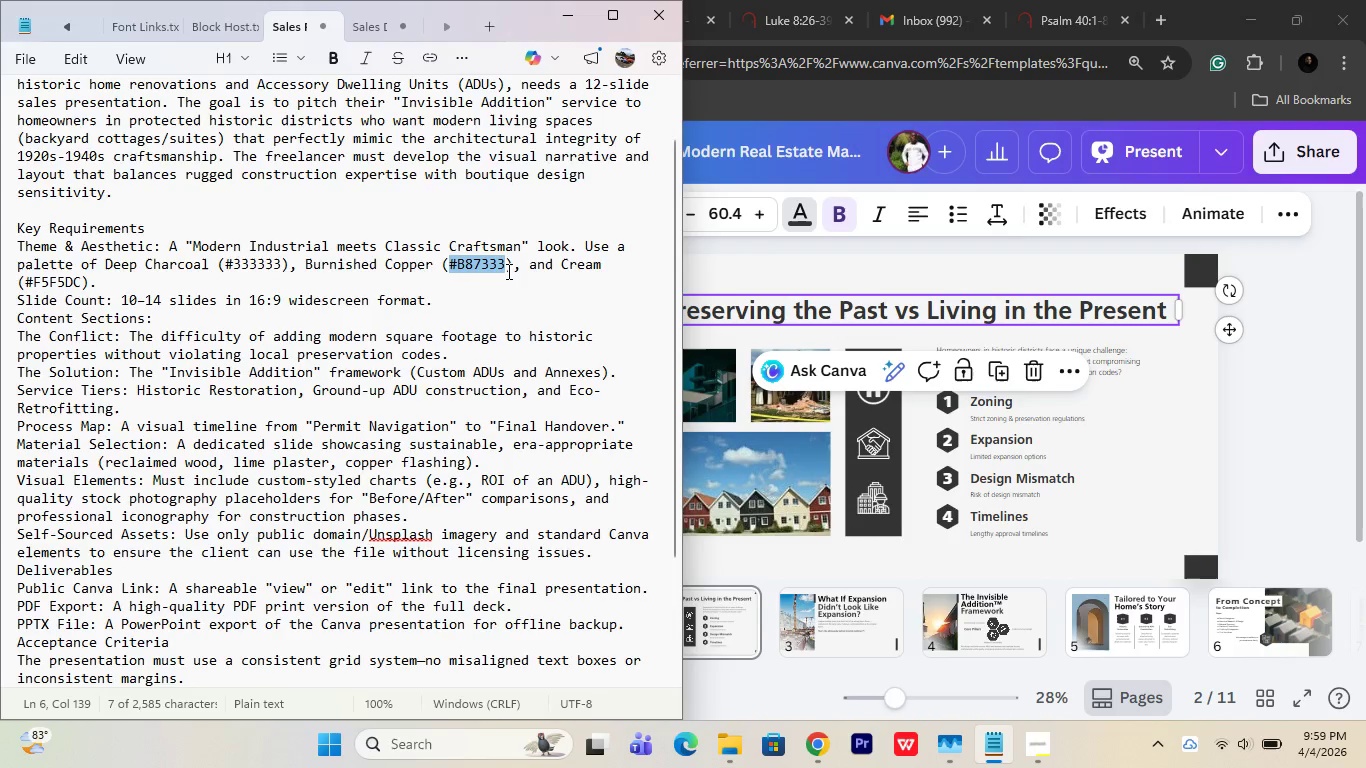 
key(Control+C)
 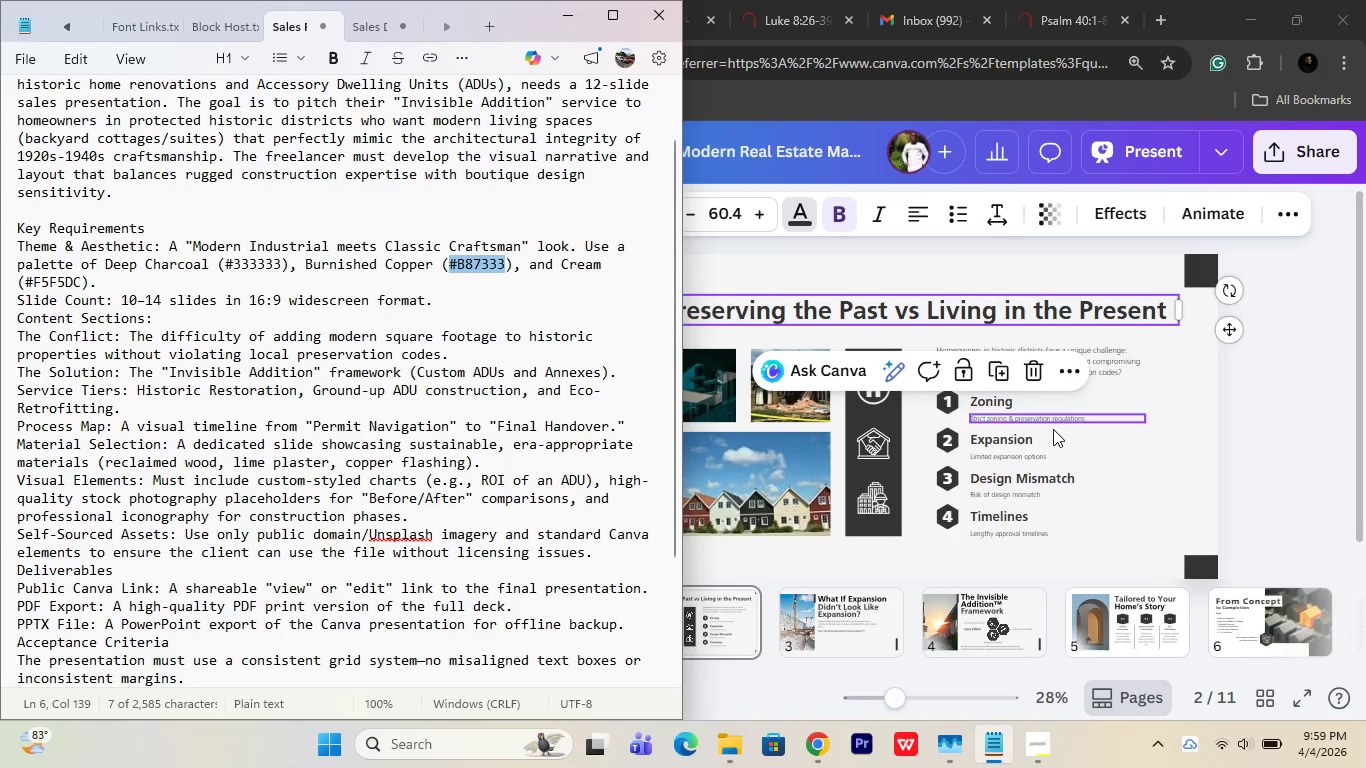 
key(Control+C)
 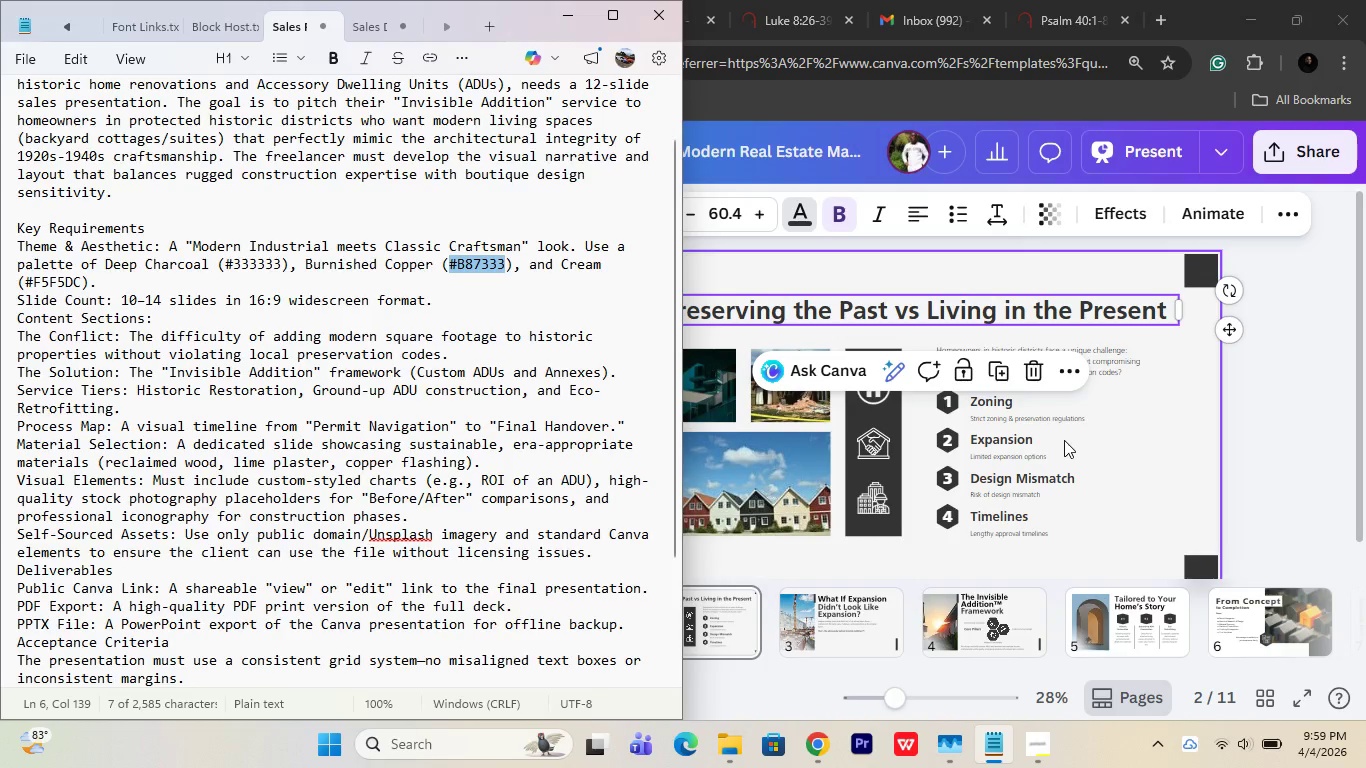 
left_click([1112, 438])
 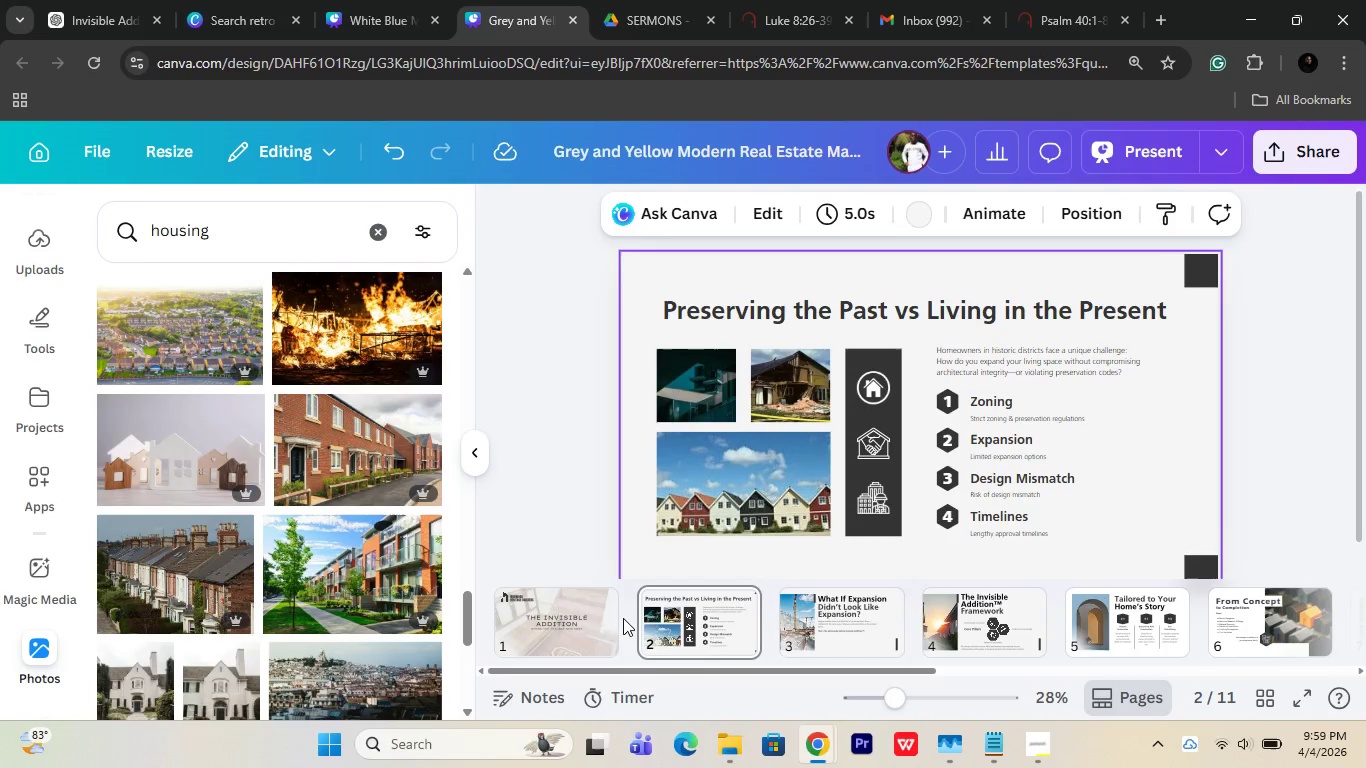 
left_click([581, 618])
 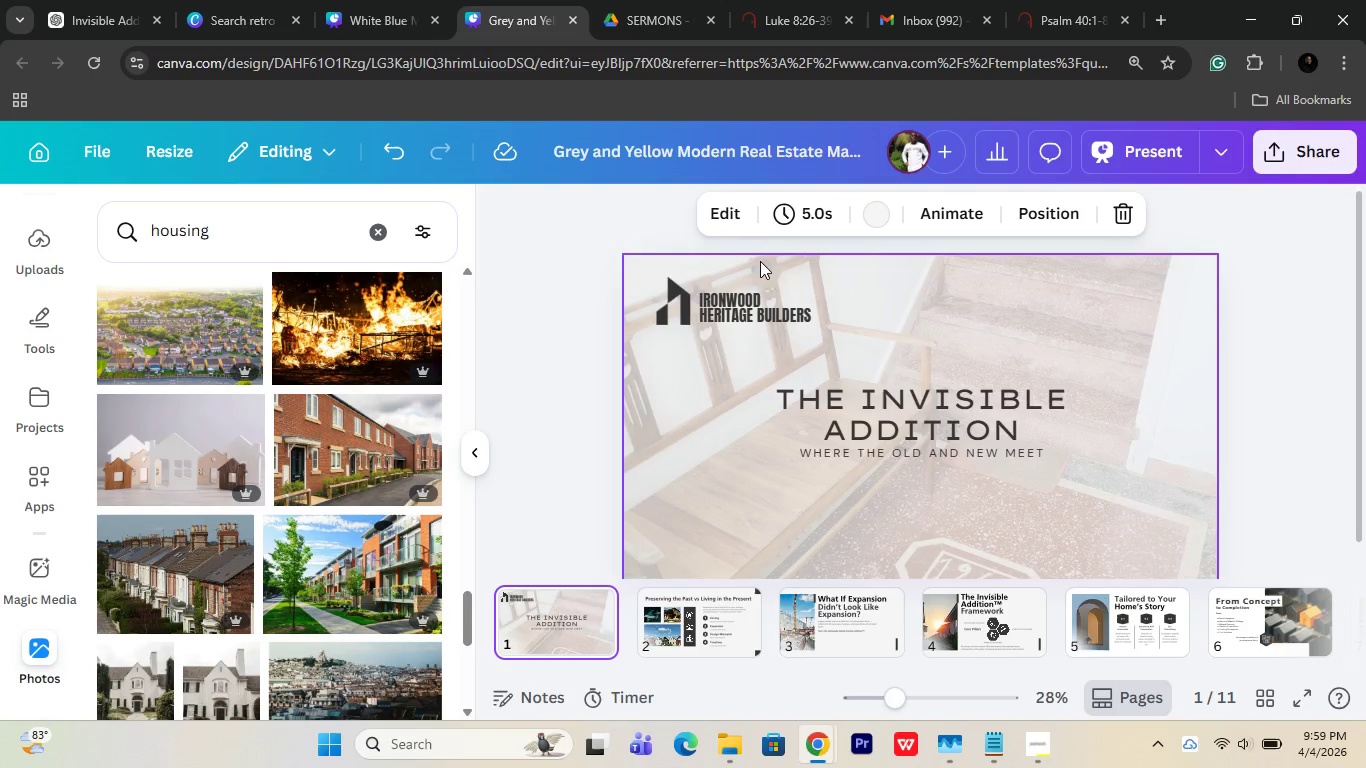 
double_click([751, 303])
 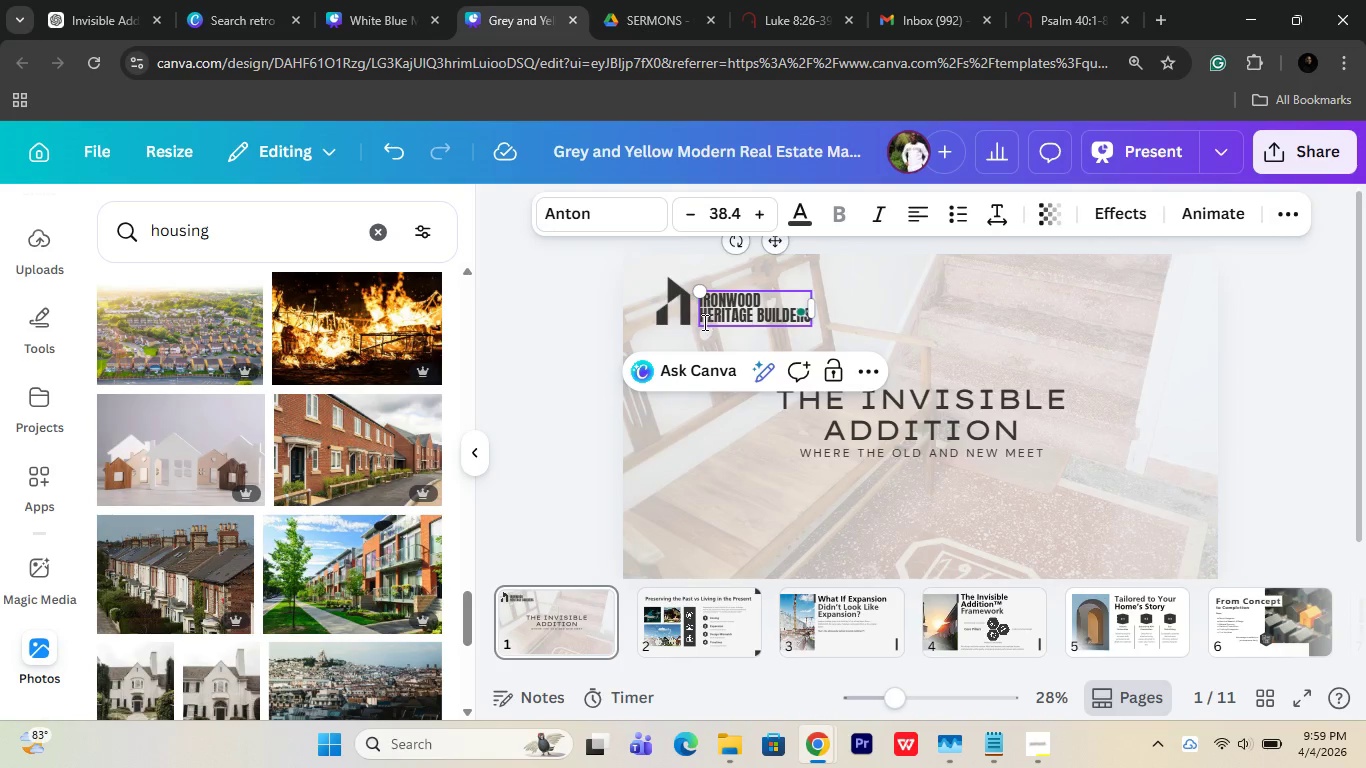 
wait(5.25)
 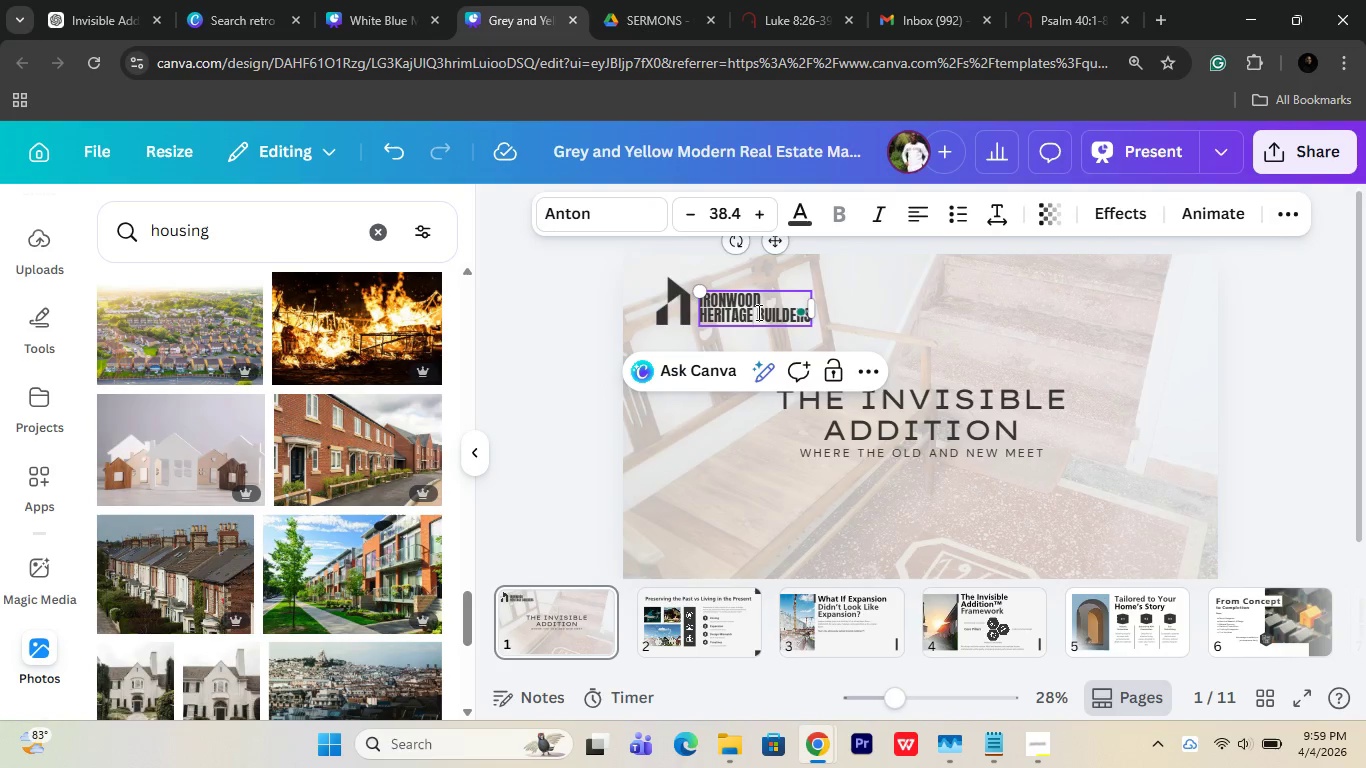 
left_click_drag(start_coordinate=[701, 316], to_coordinate=[709, 322])
 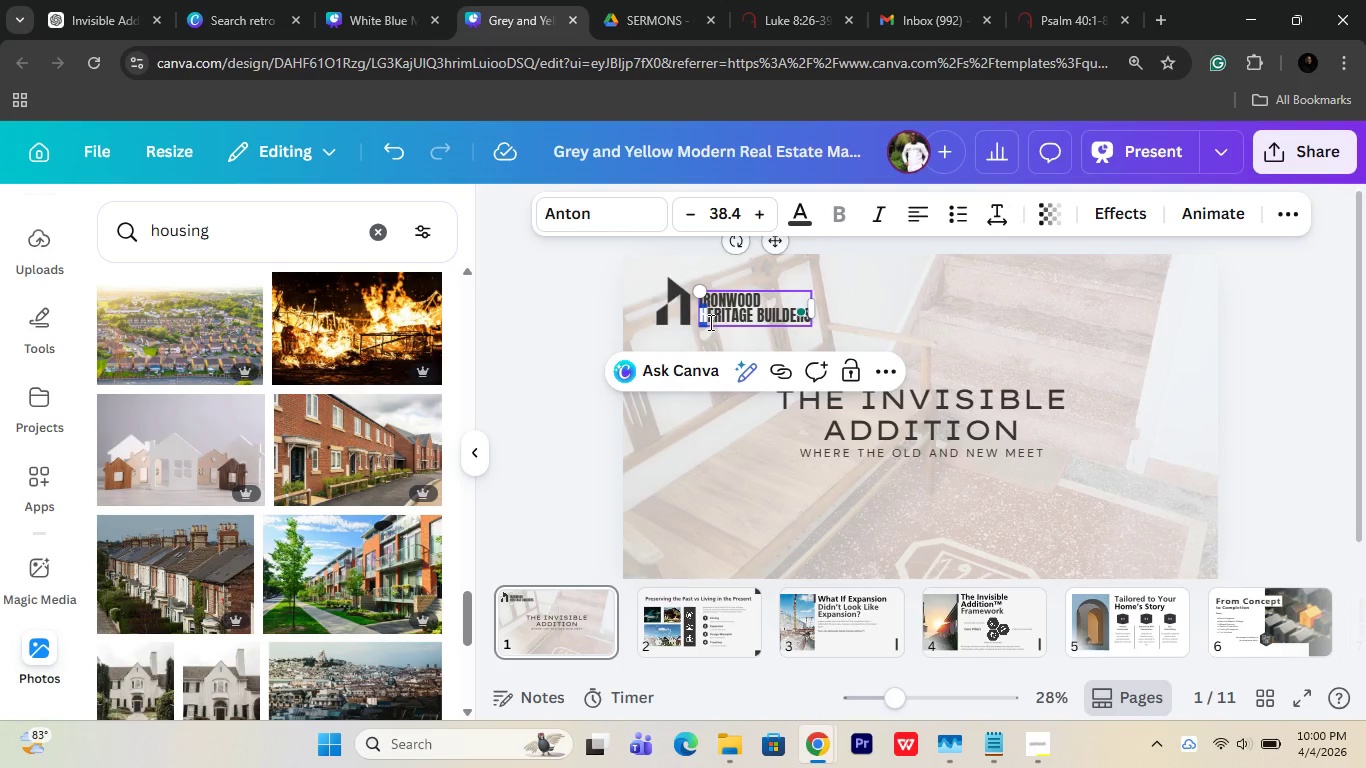 
key(Shift+ArrowDown)
 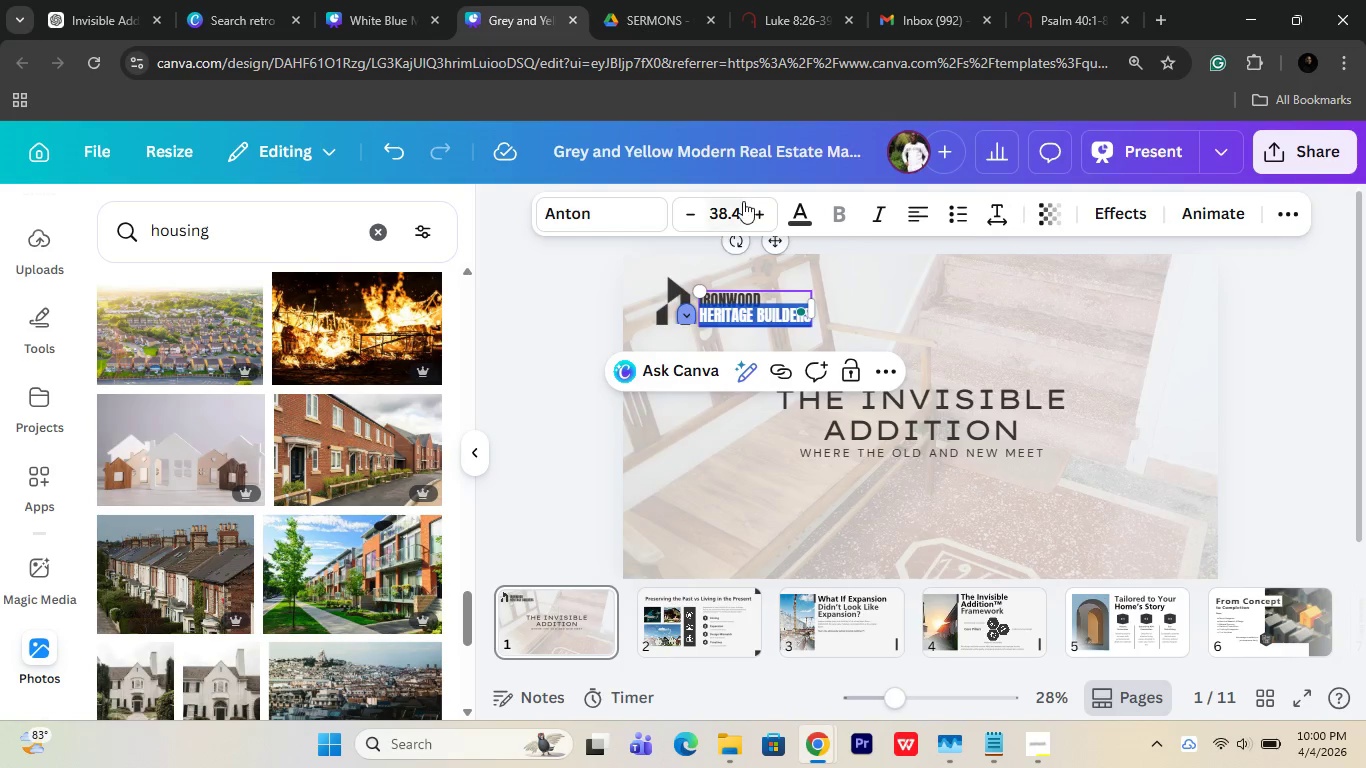 
left_click([793, 209])
 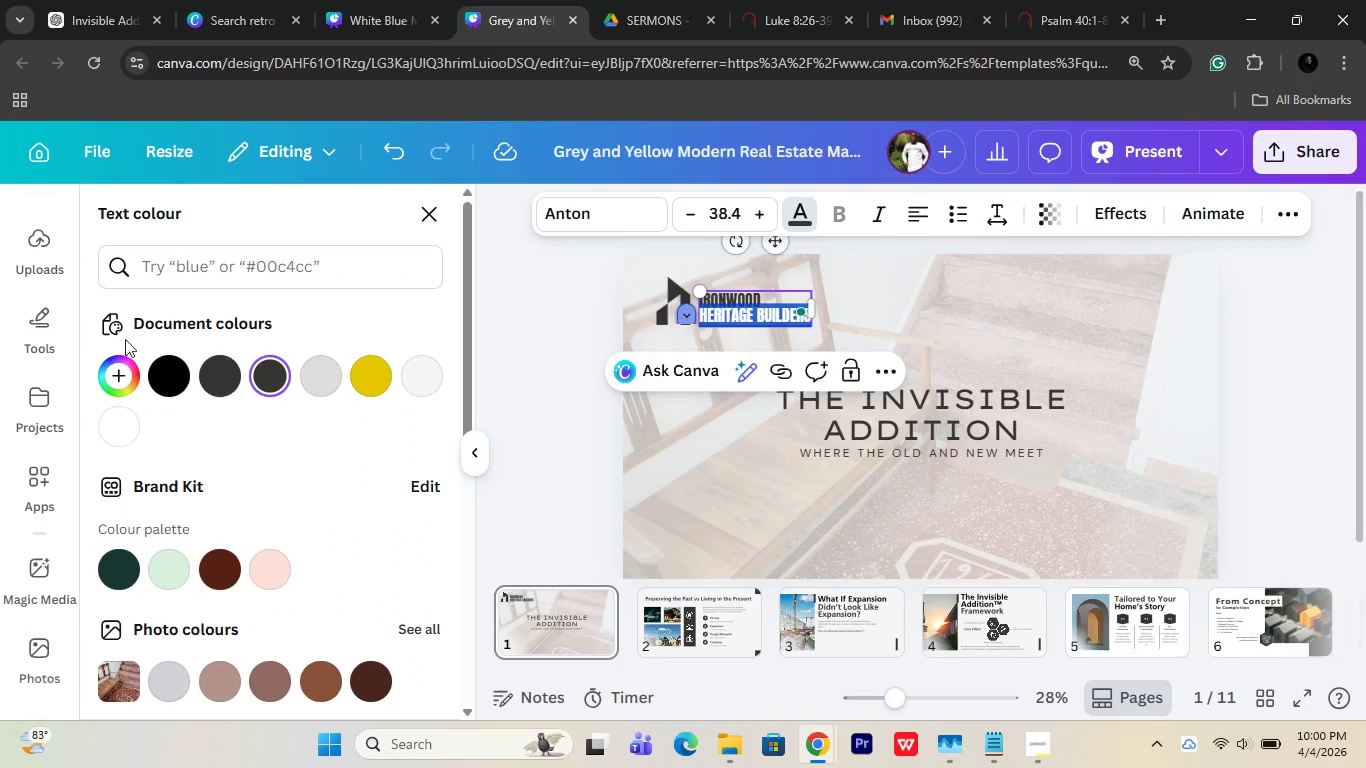 
left_click([130, 359])
 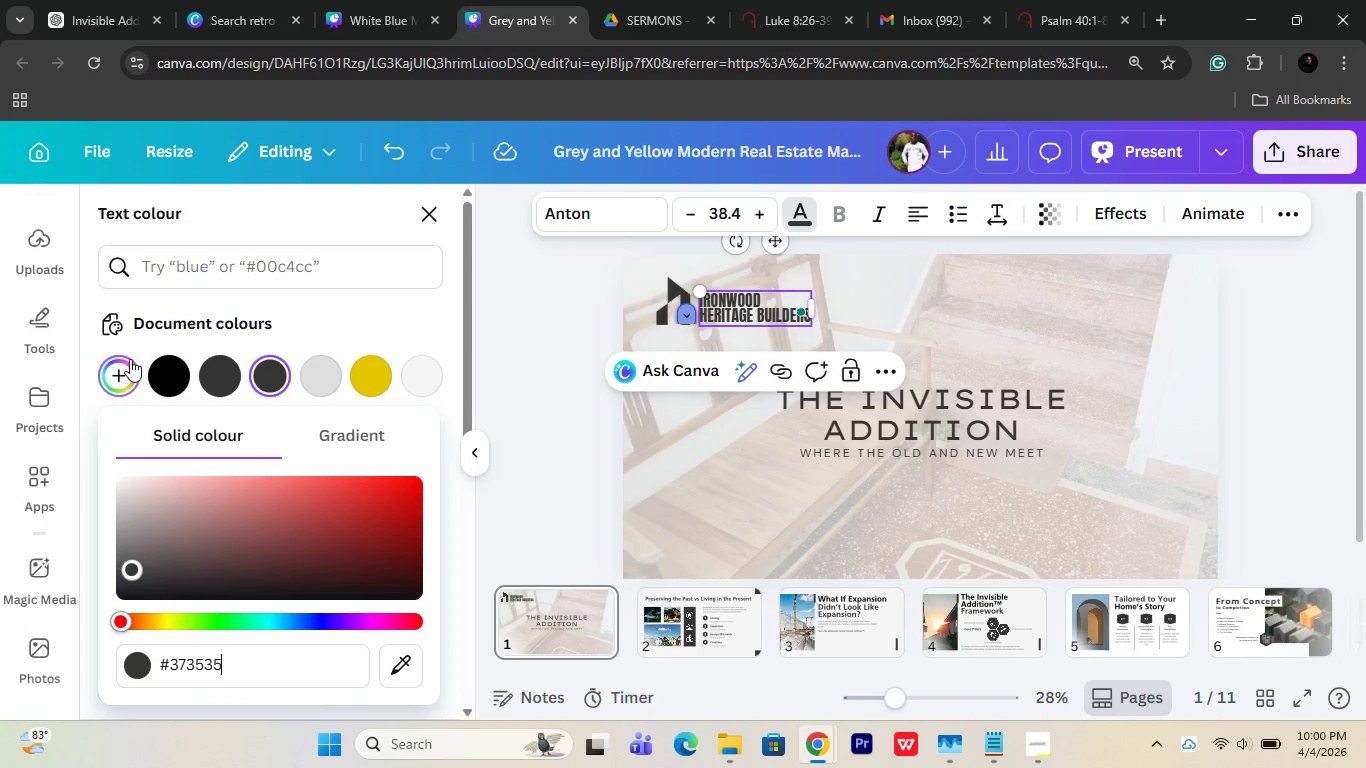 
key(Control+V)
 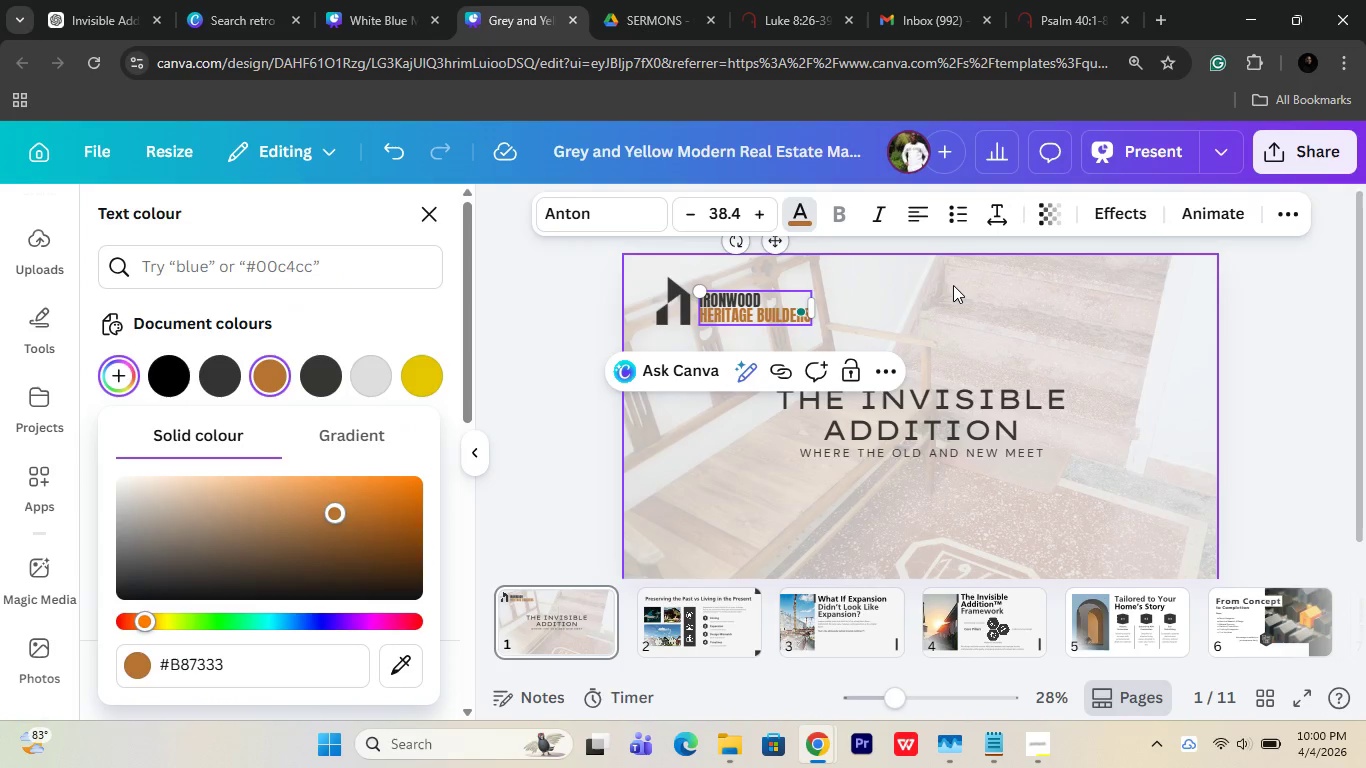 
left_click([953, 285])
 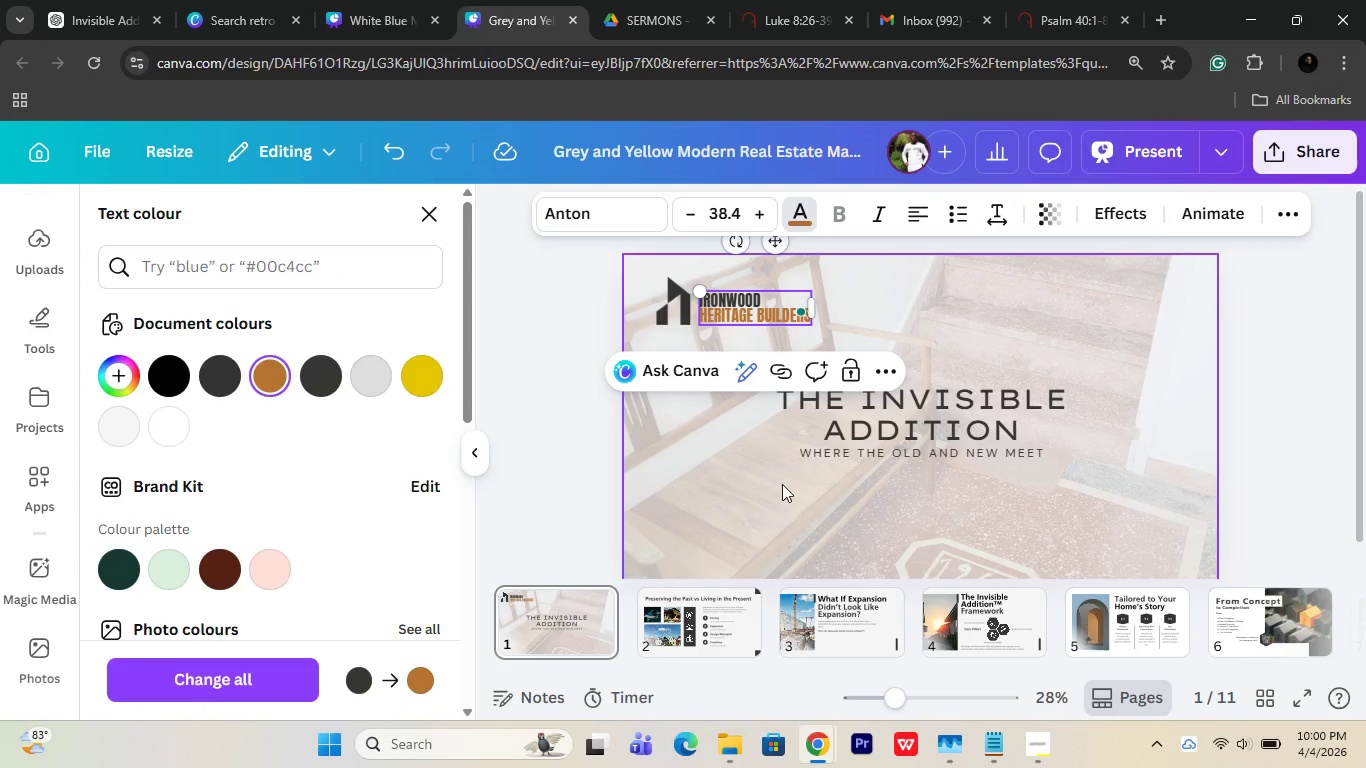 
left_click([764, 515])
 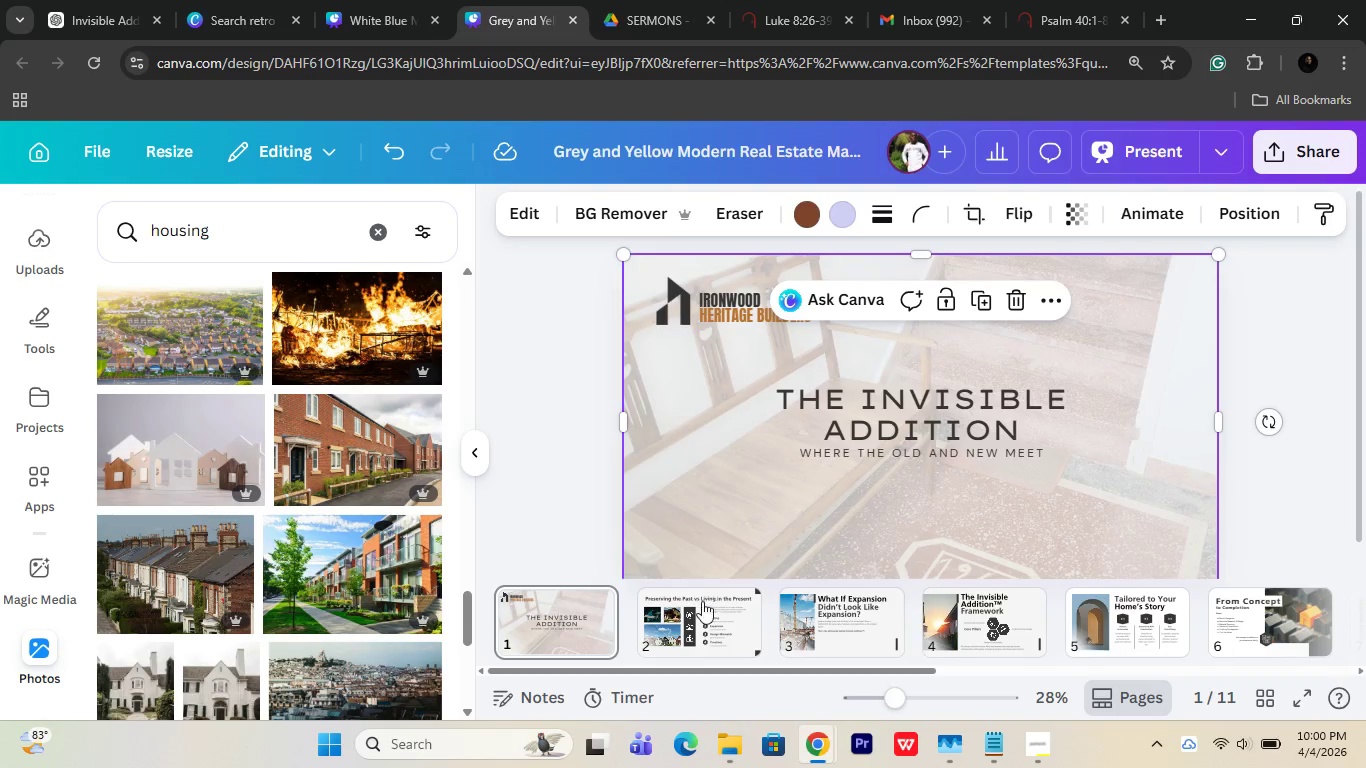 
left_click([696, 608])
 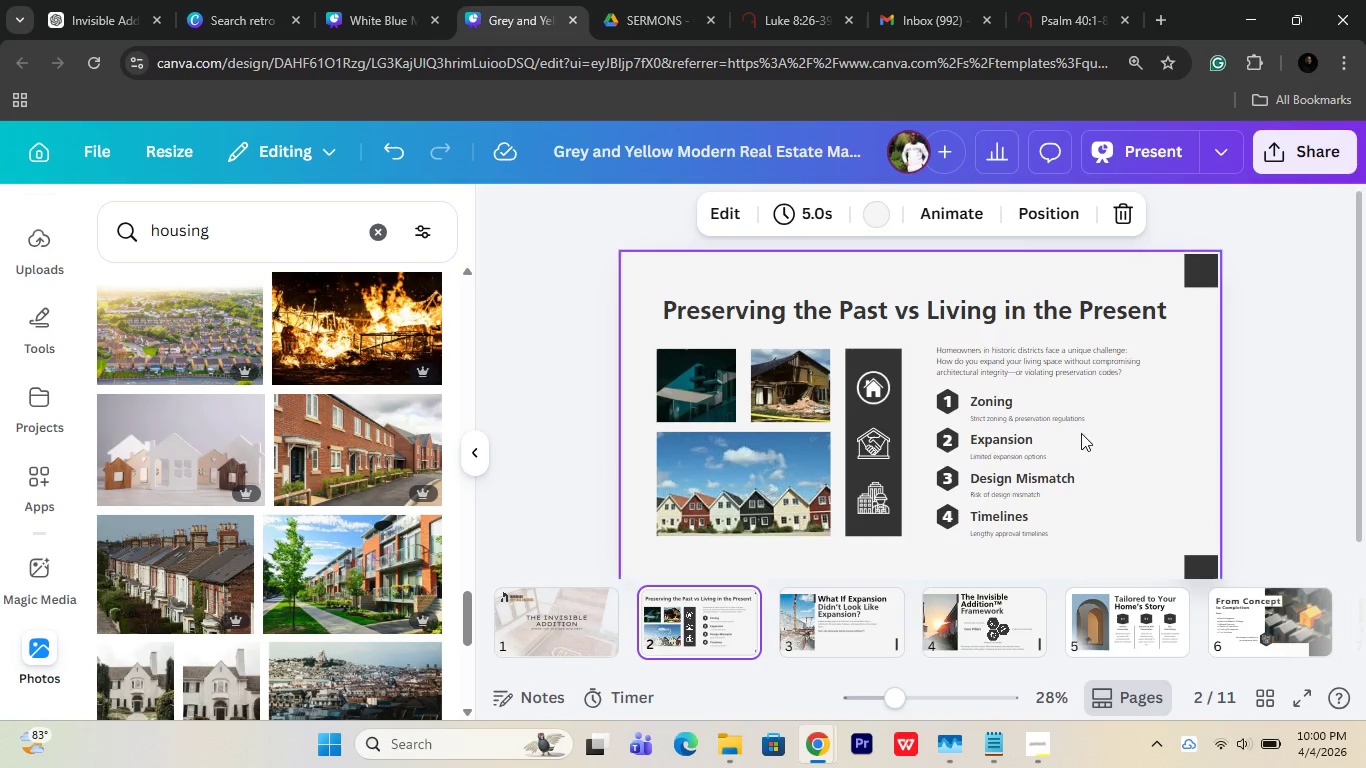 
left_click([888, 349])
 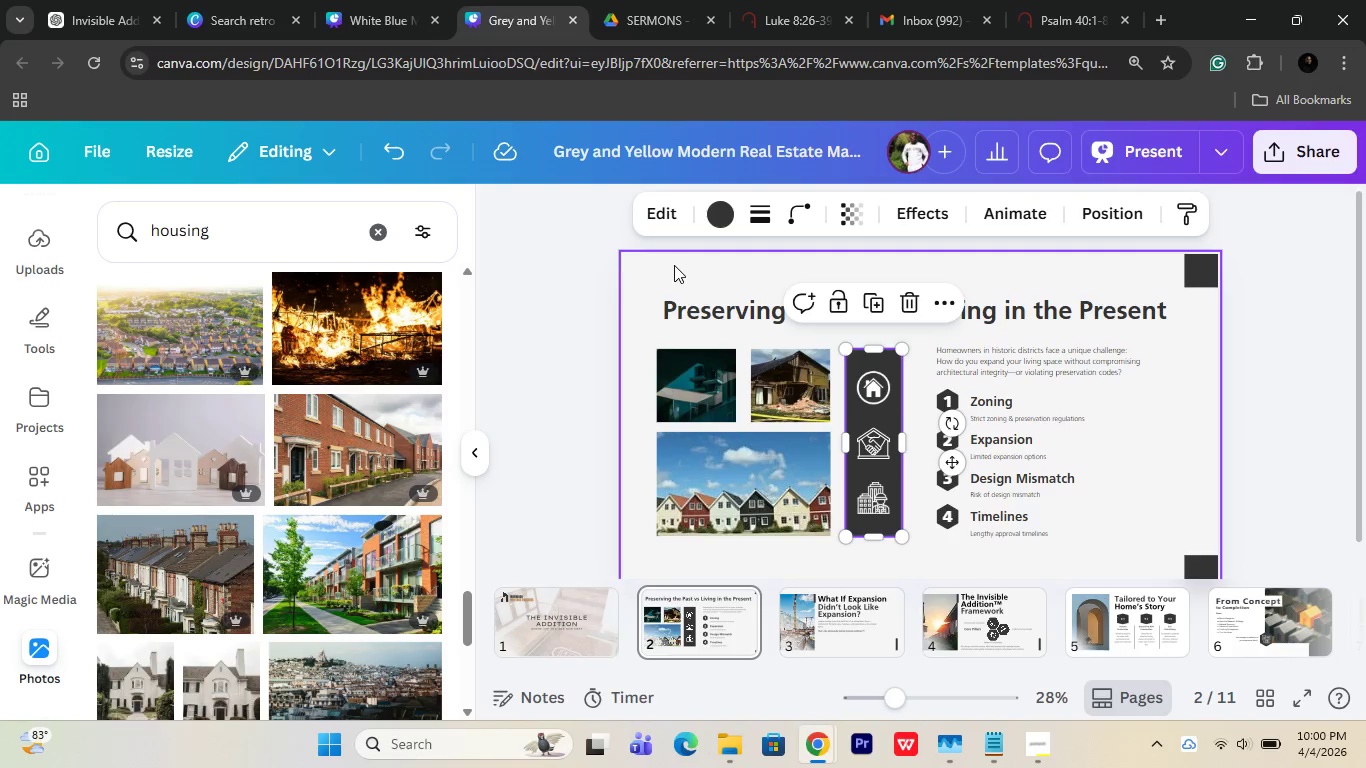 
left_click([697, 299])
 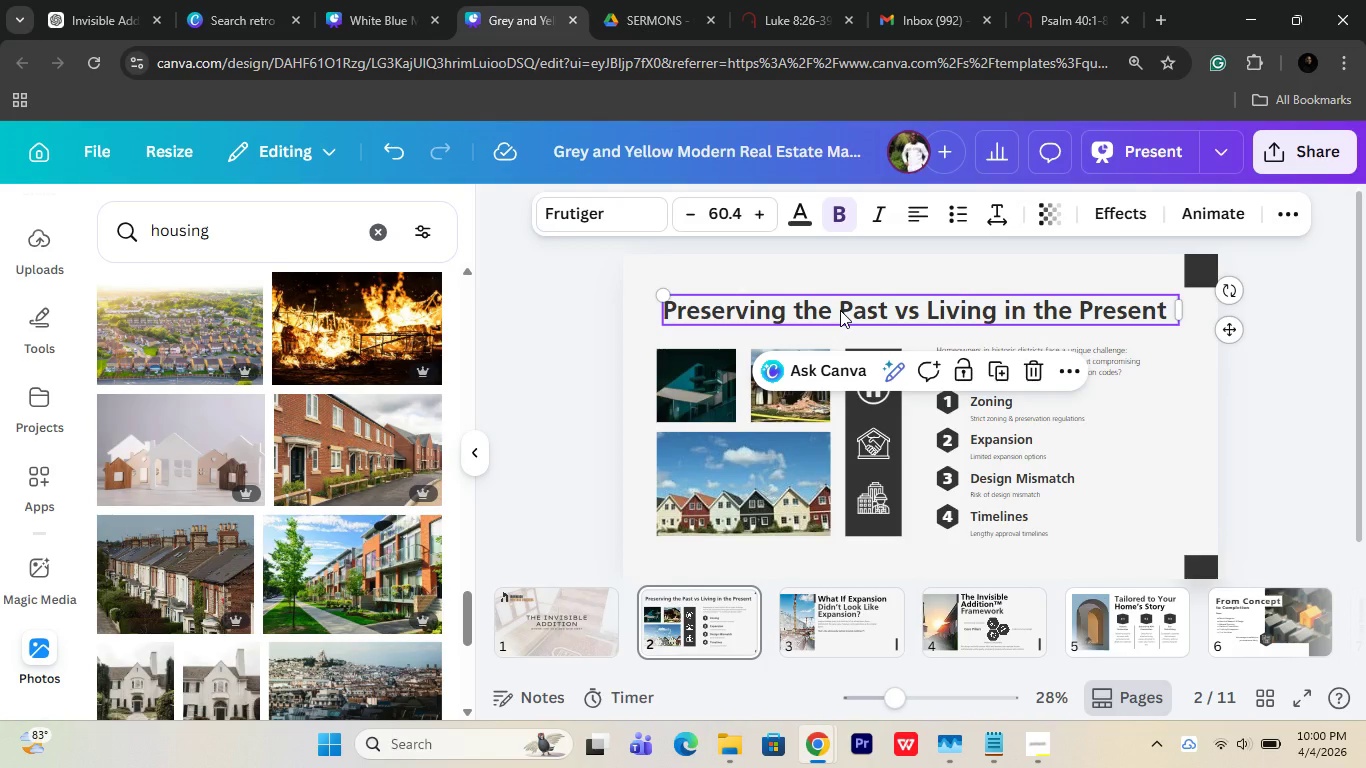 
left_click([840, 310])
 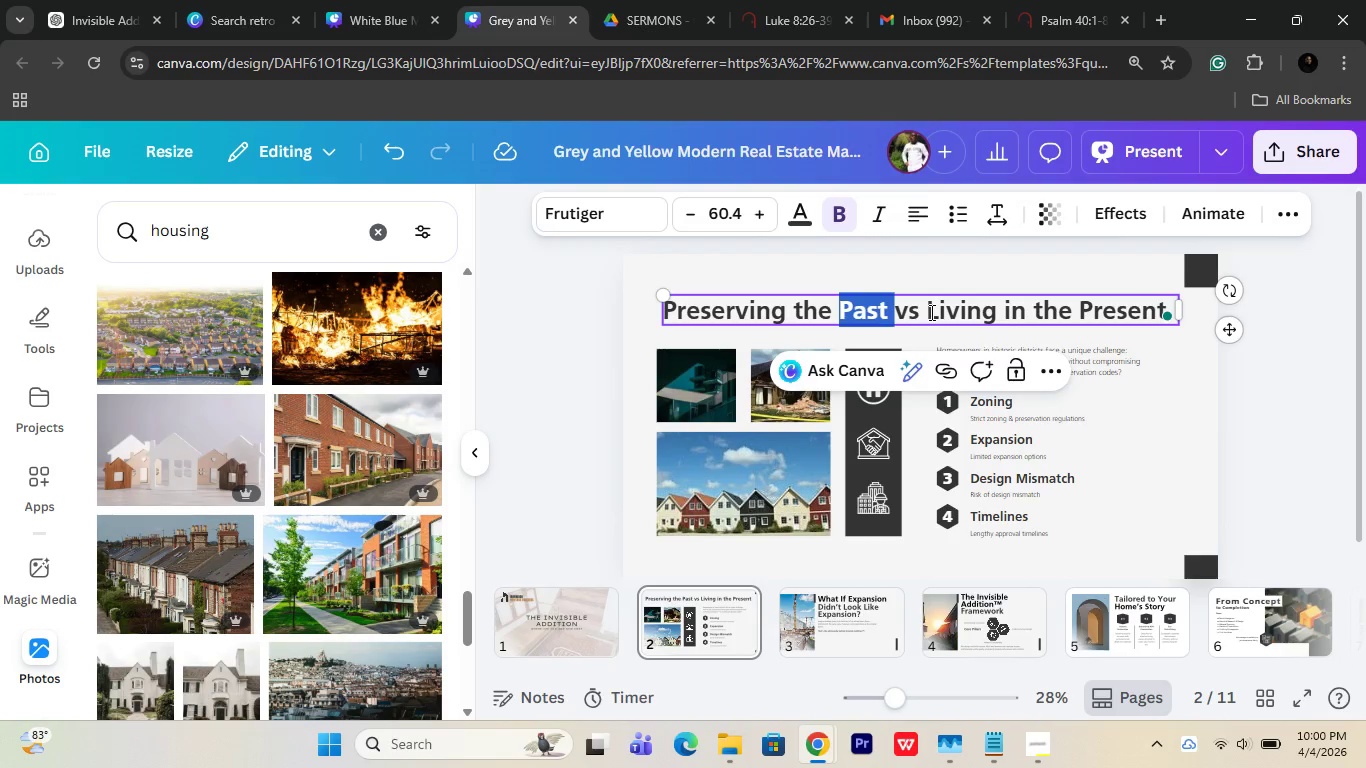 
left_click_drag(start_coordinate=[930, 312], to_coordinate=[1024, 318])
 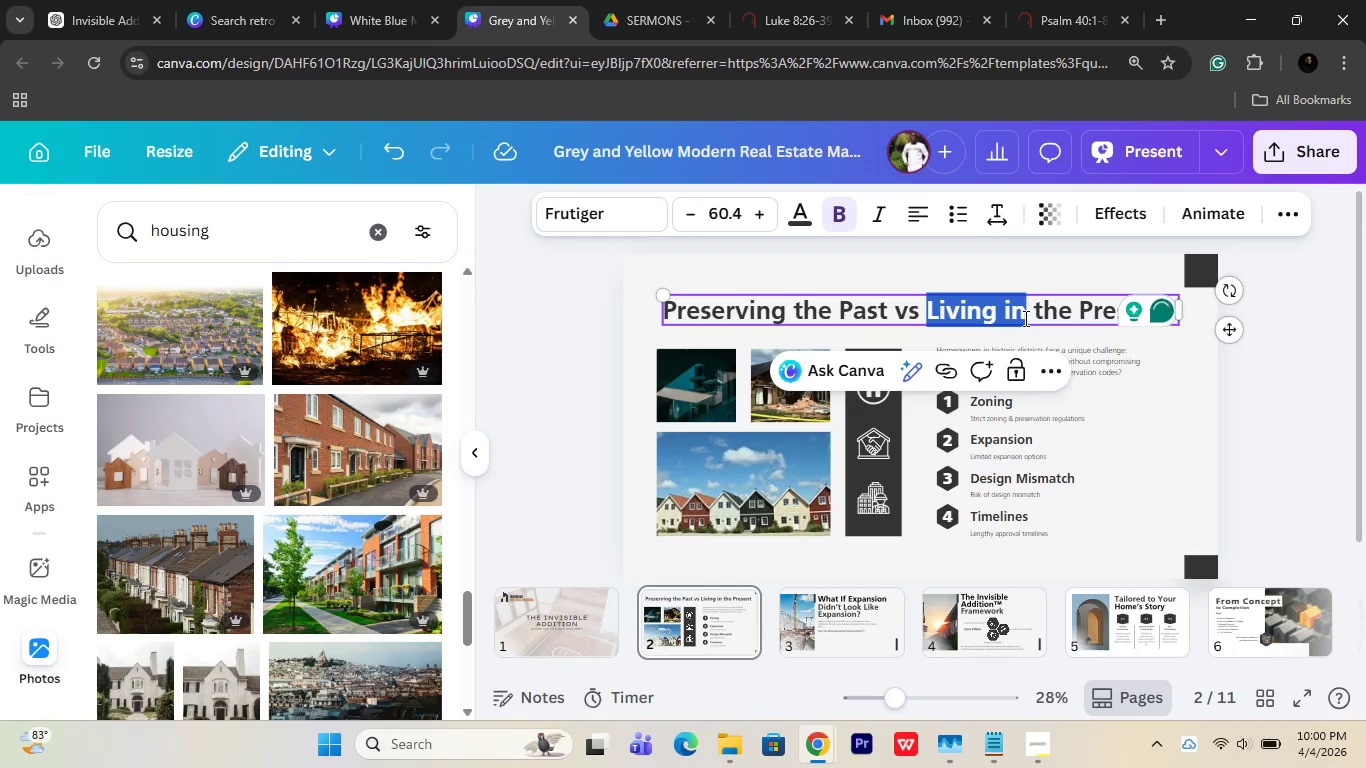 
key(Shift+ArrowDown)
 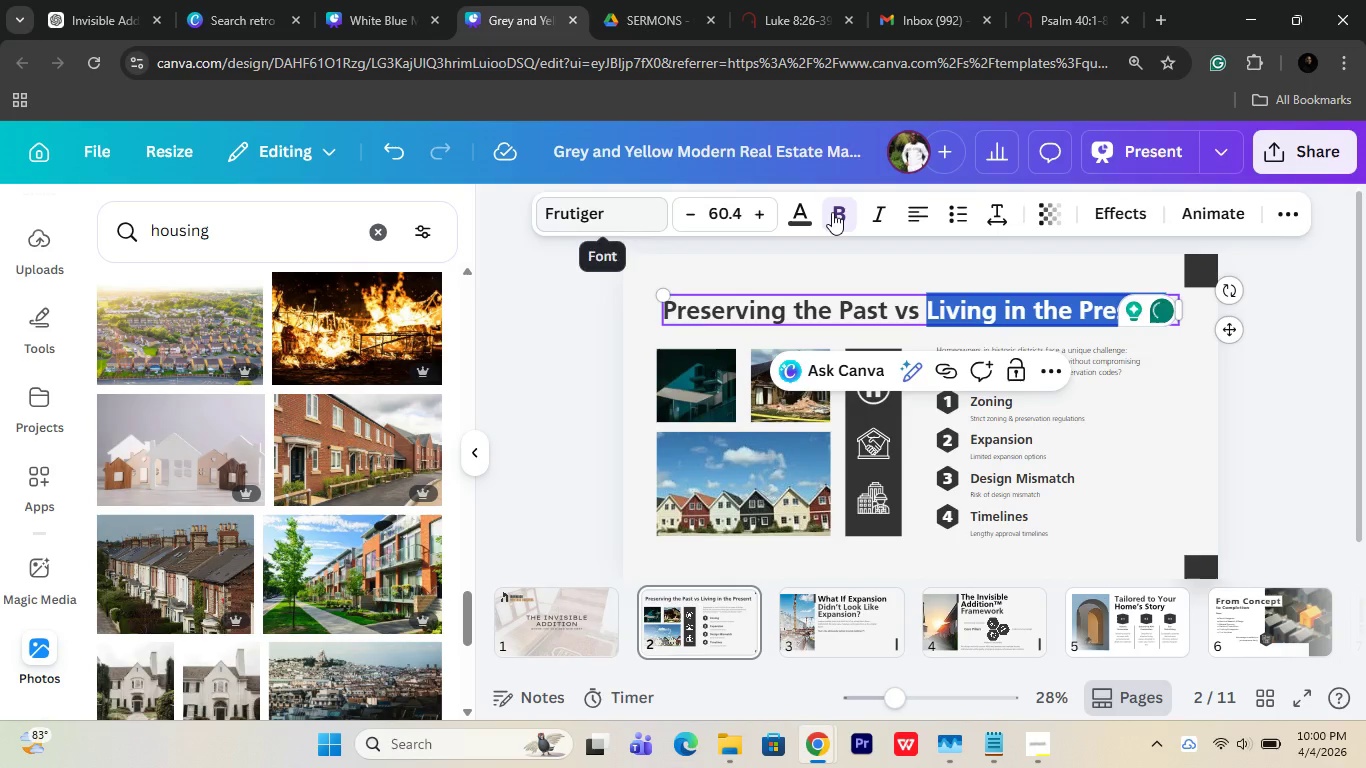 
left_click([811, 212])
 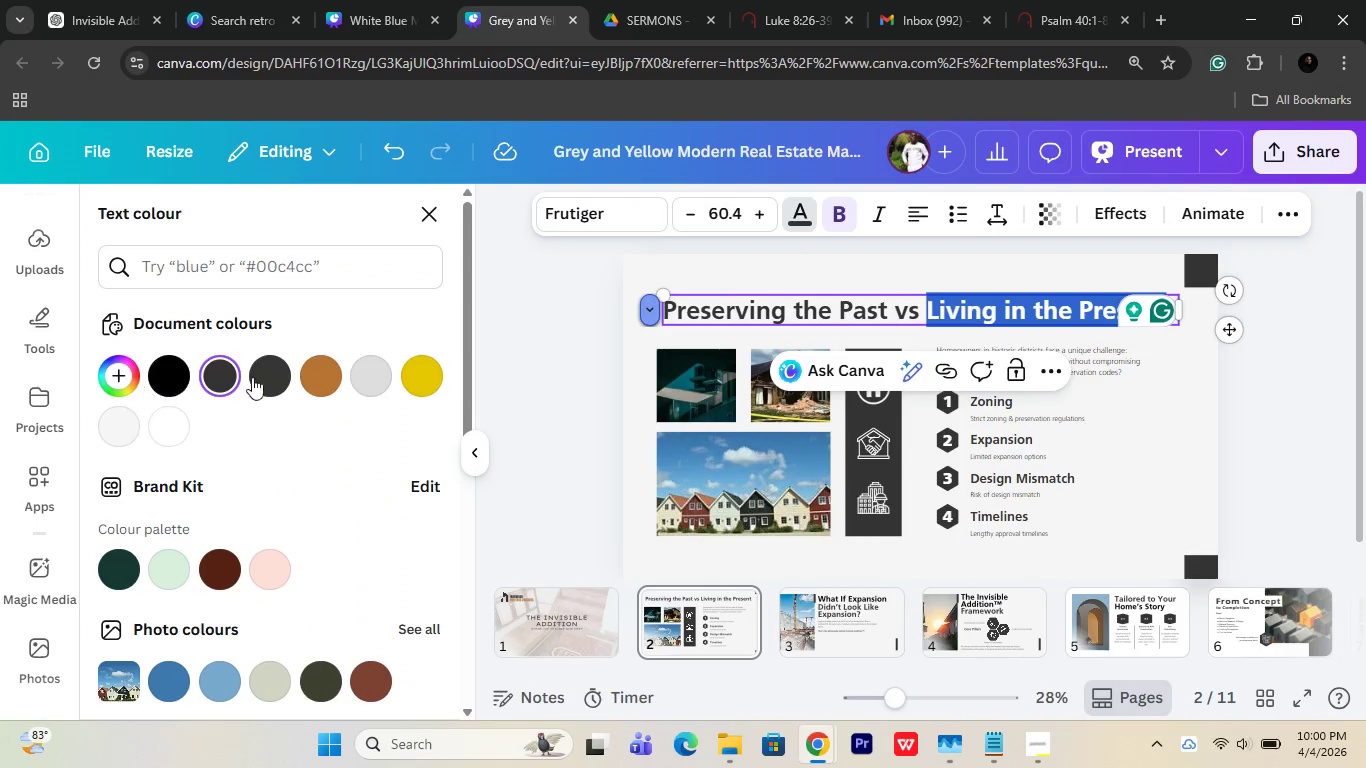 
left_click([309, 371])
 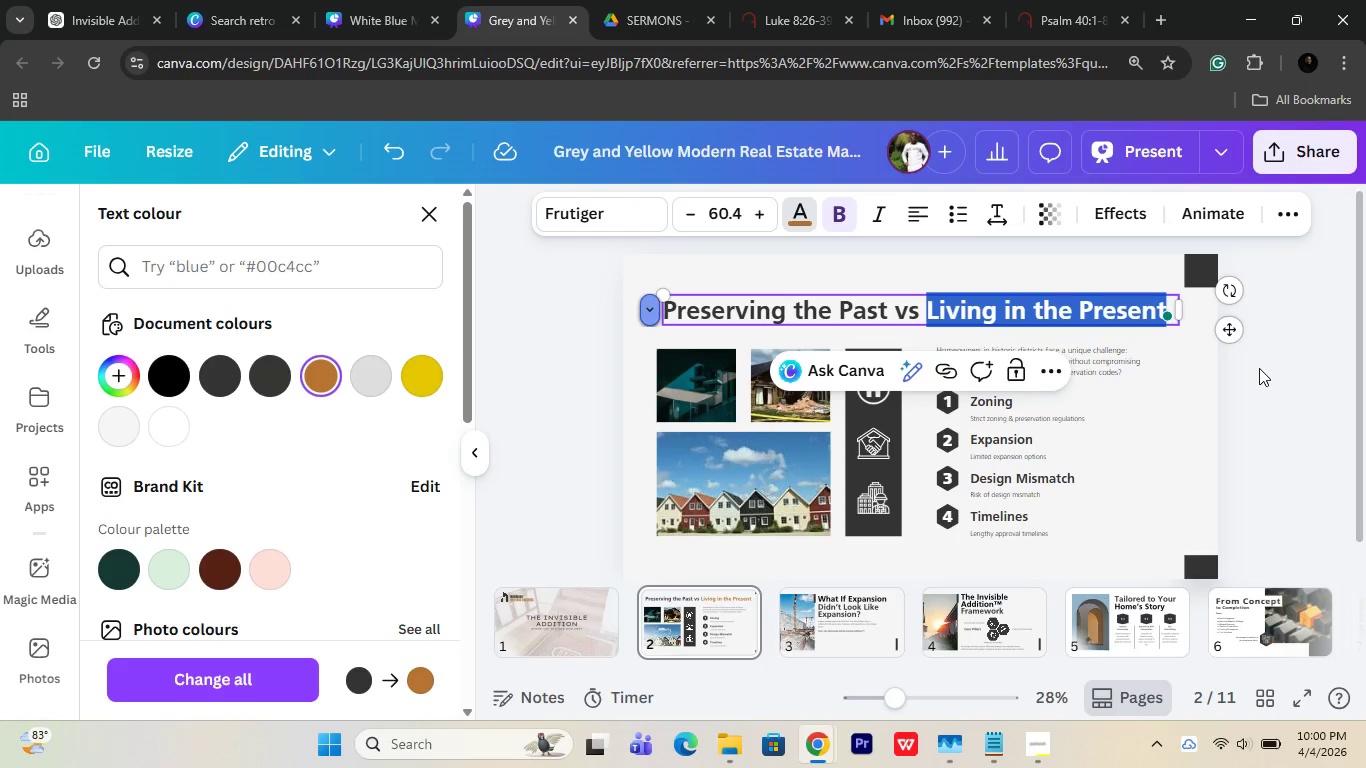 
double_click([1259, 368])
 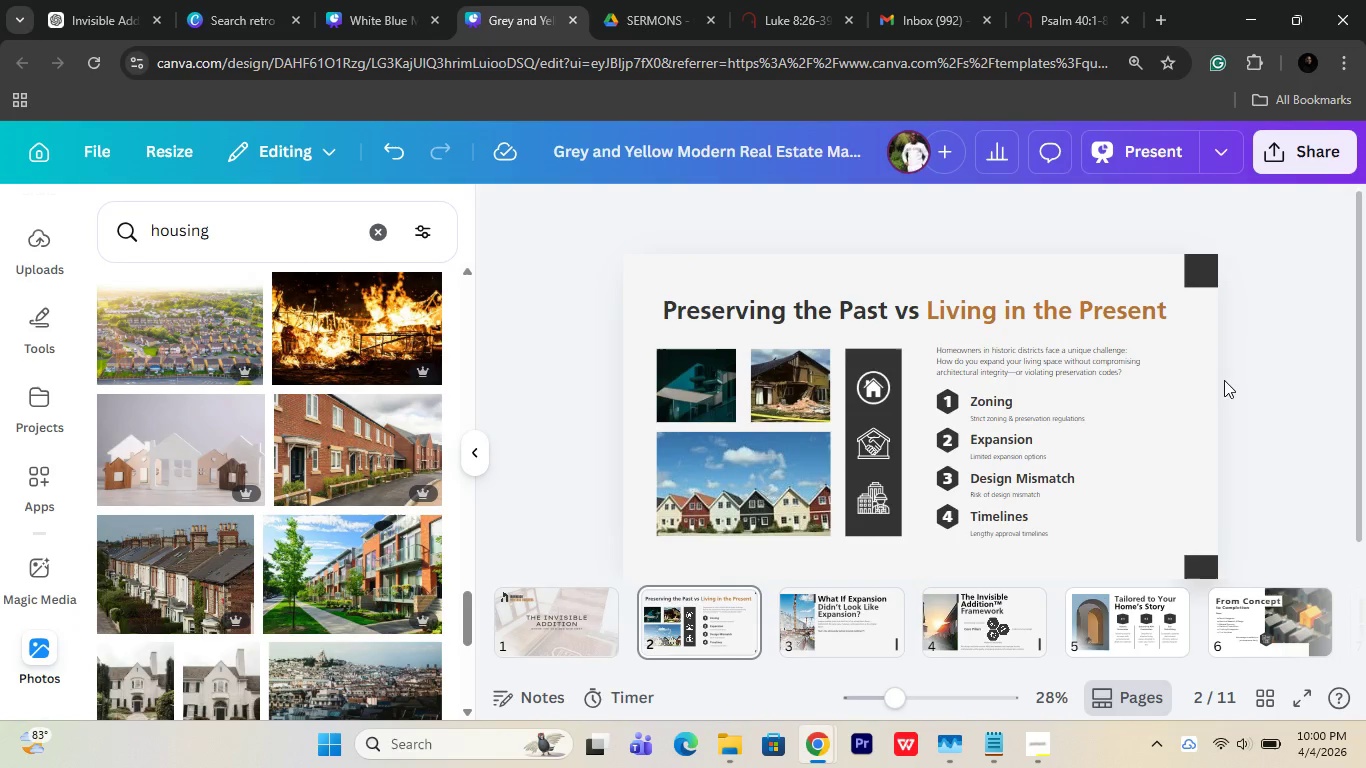 
left_click([1091, 300])
 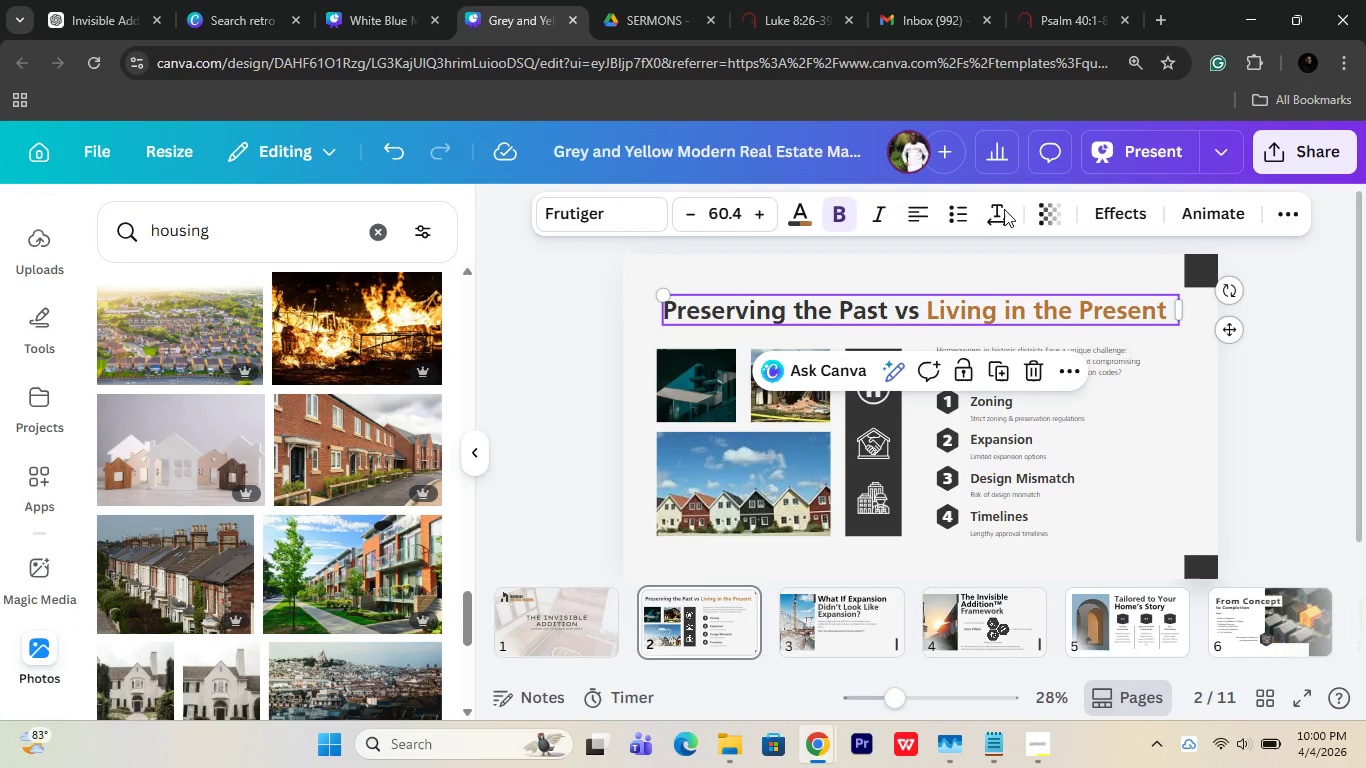 
left_click([980, 209])
 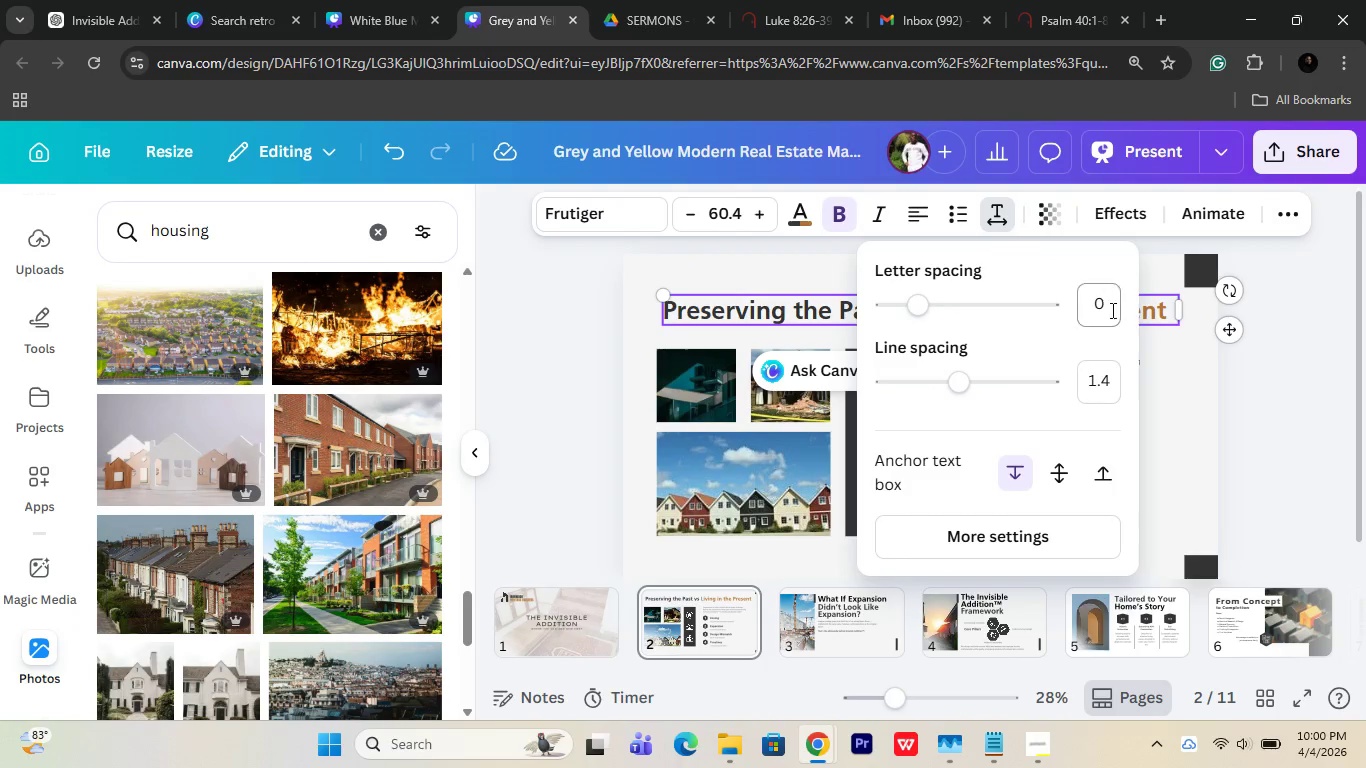 
left_click([1187, 383])
 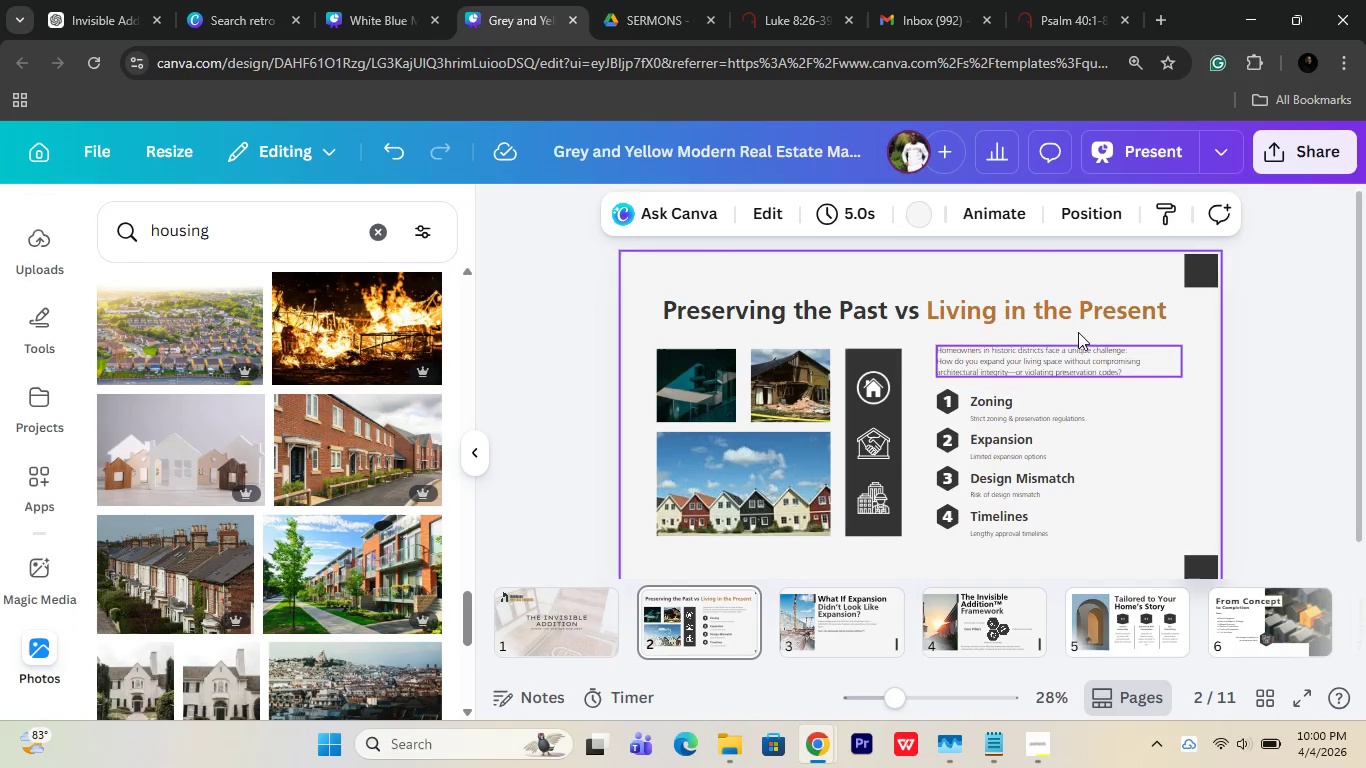 
left_click([1016, 299])
 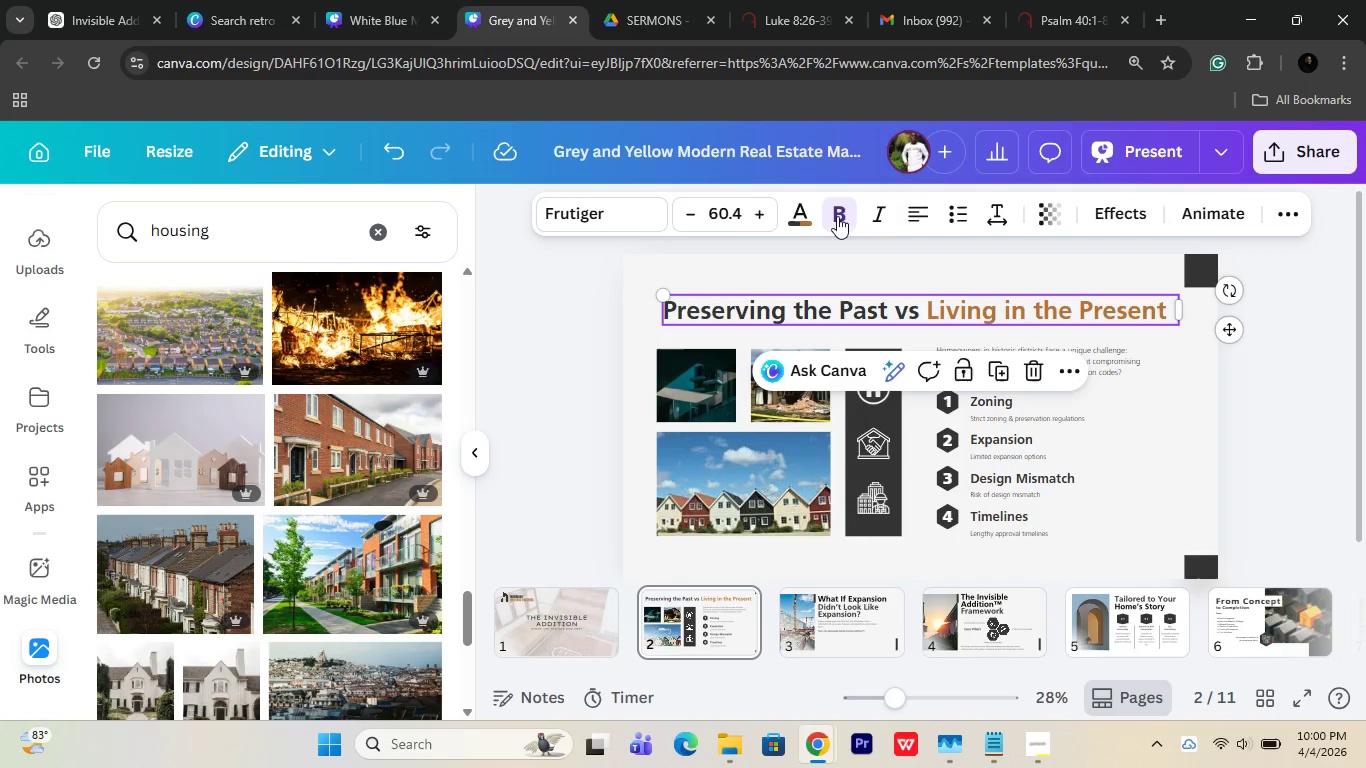 
double_click([841, 216])
 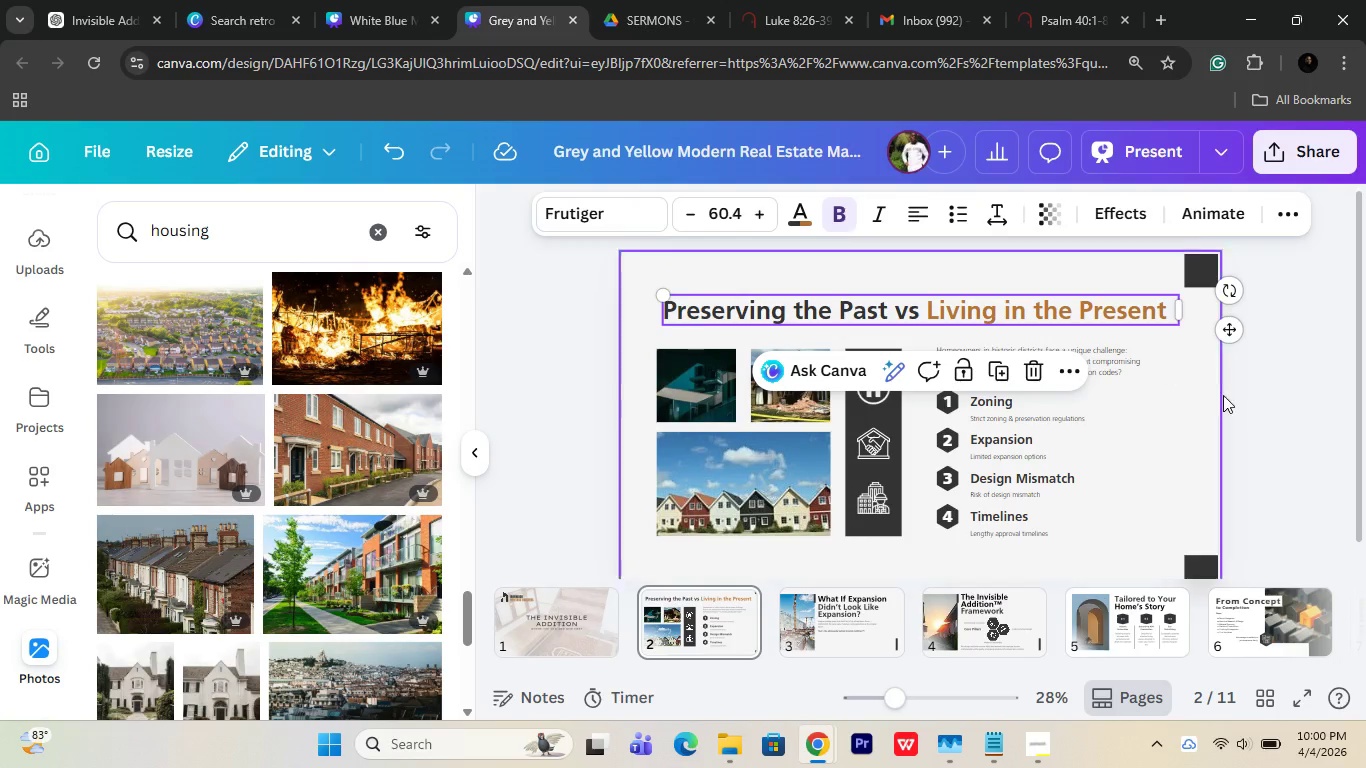 
left_click([1224, 396])
 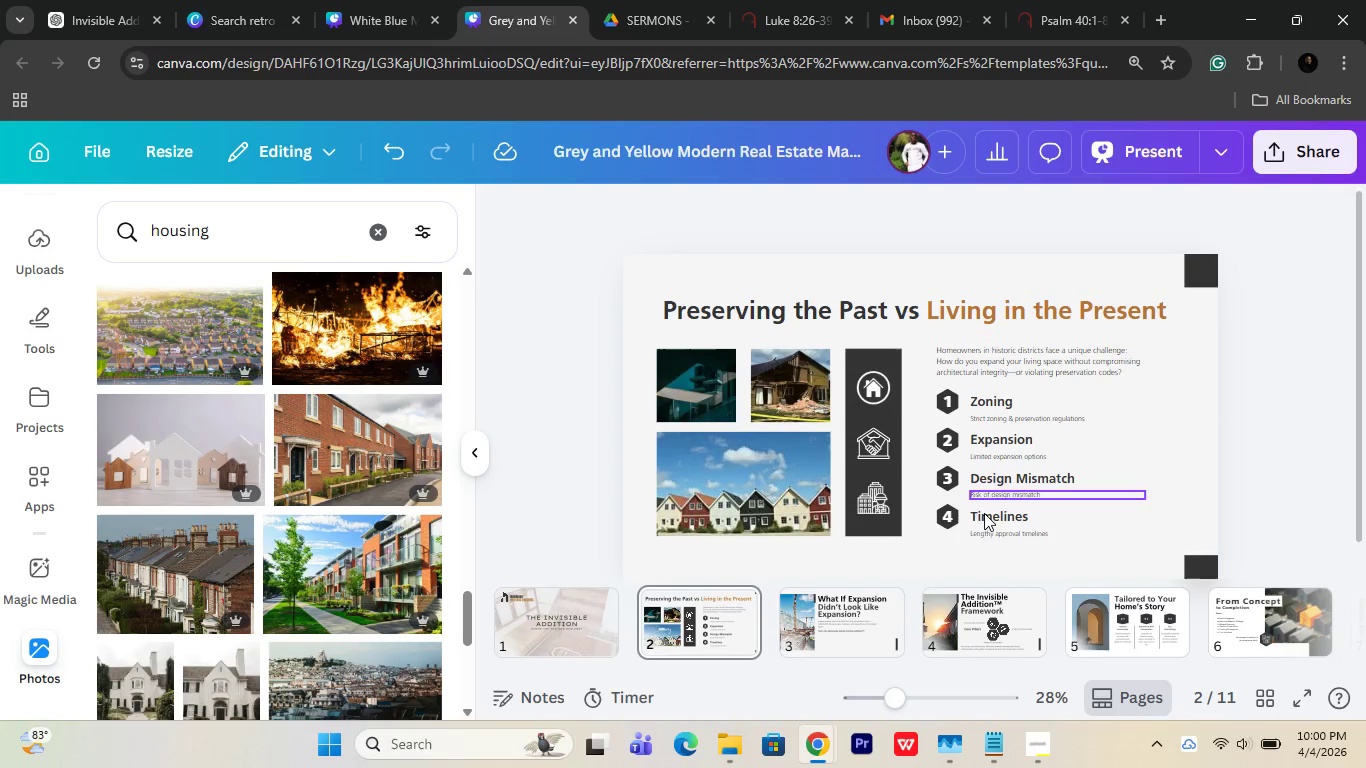 
left_click([850, 624])
 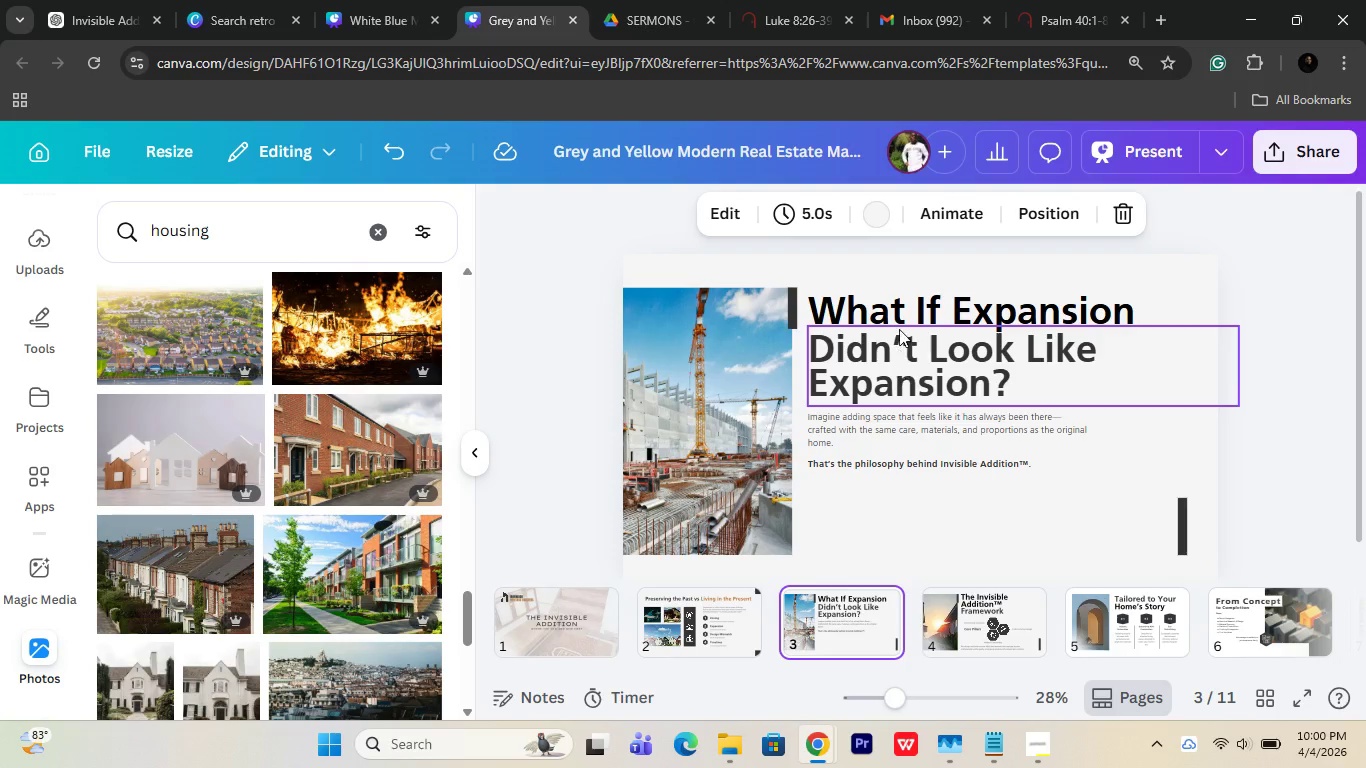 
left_click([899, 329])
 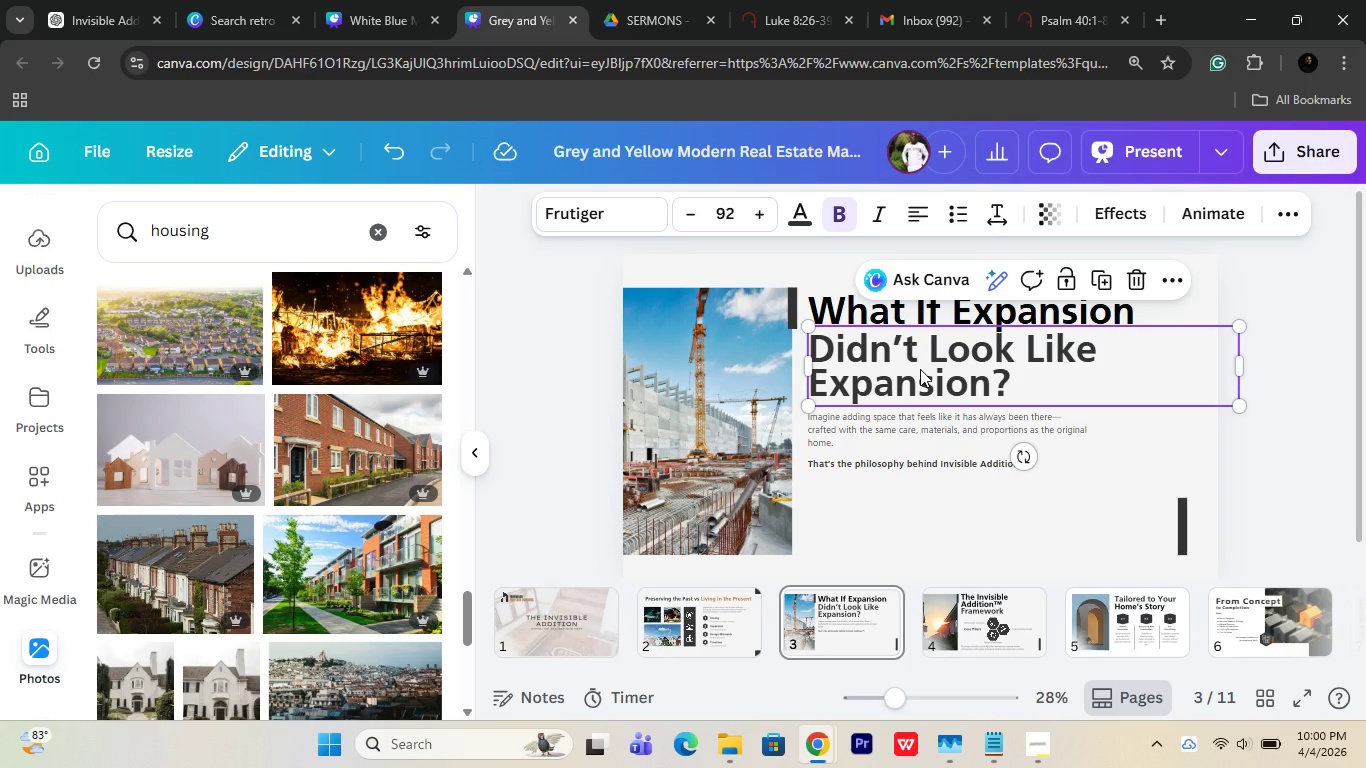 
double_click([920, 369])
 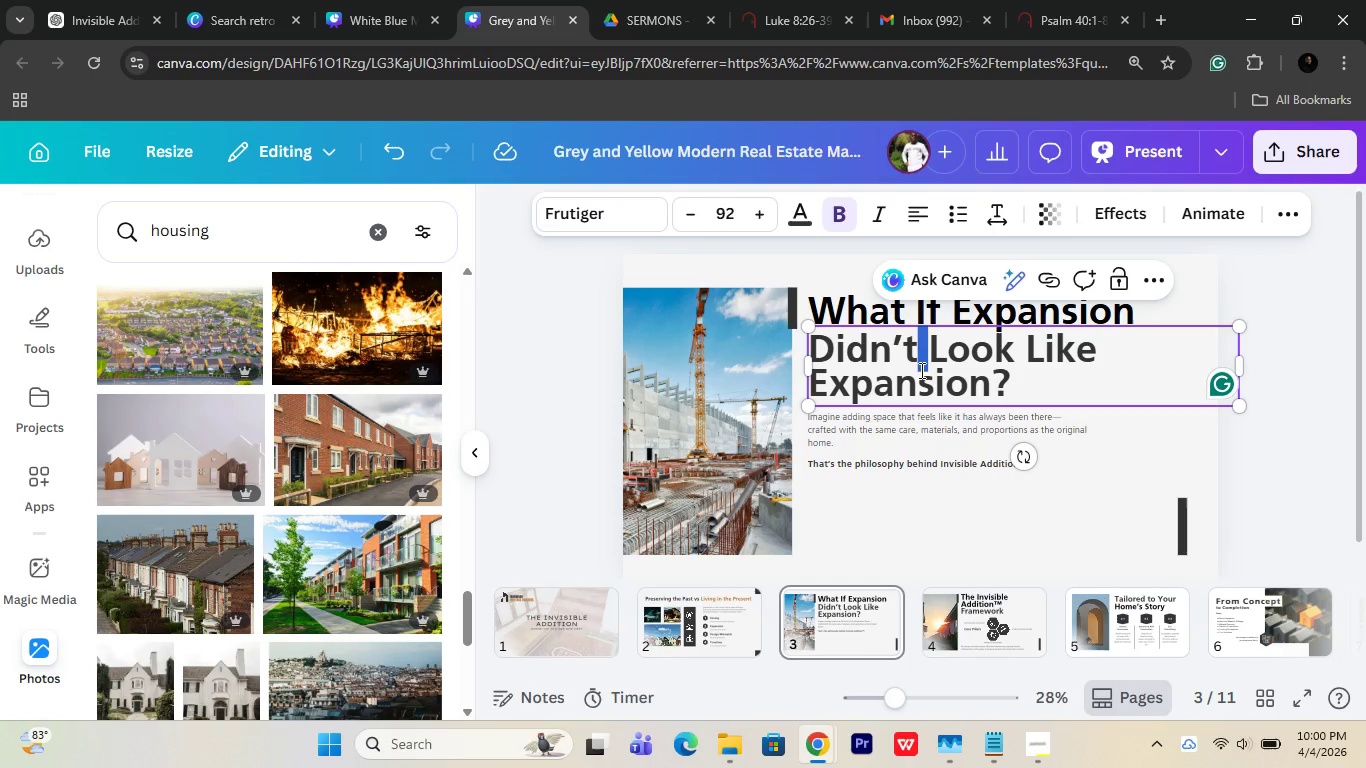 
key(Control+A)
 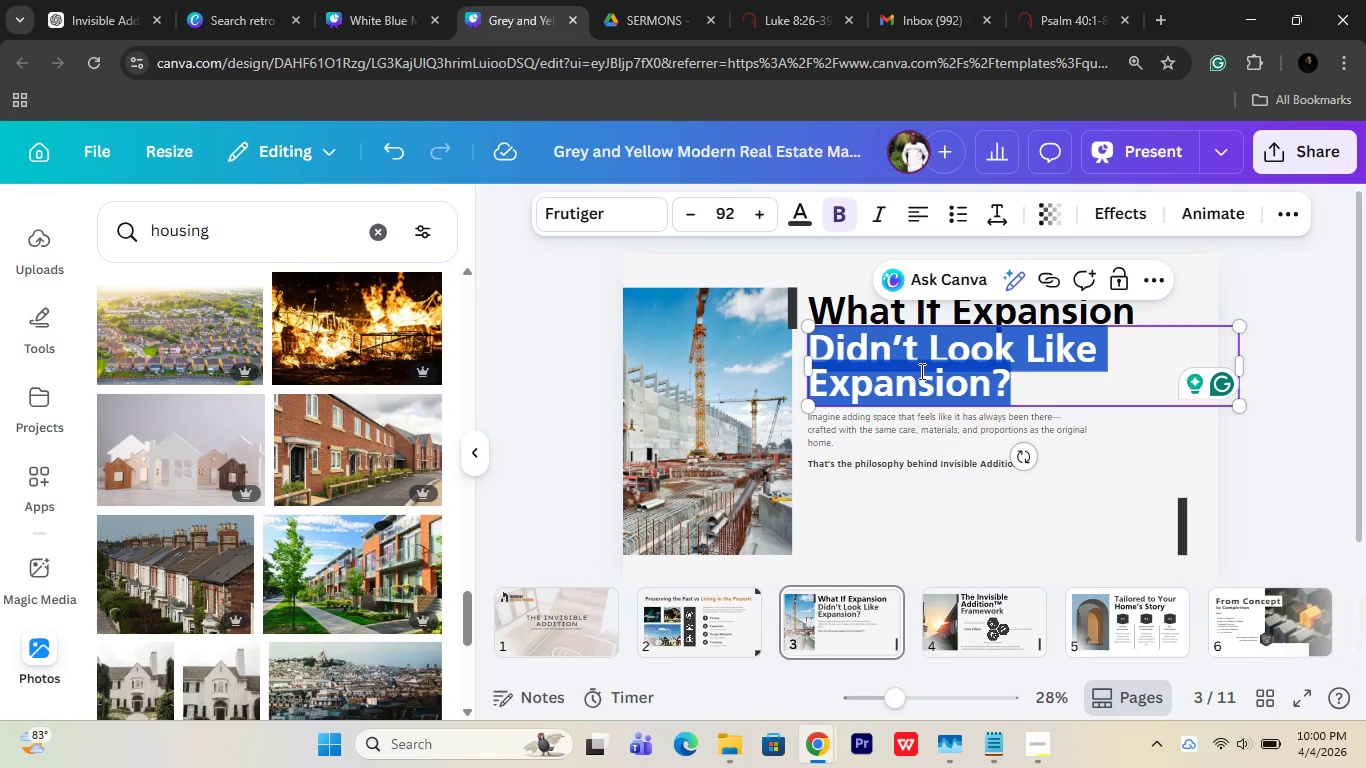 
key(Control+V)
 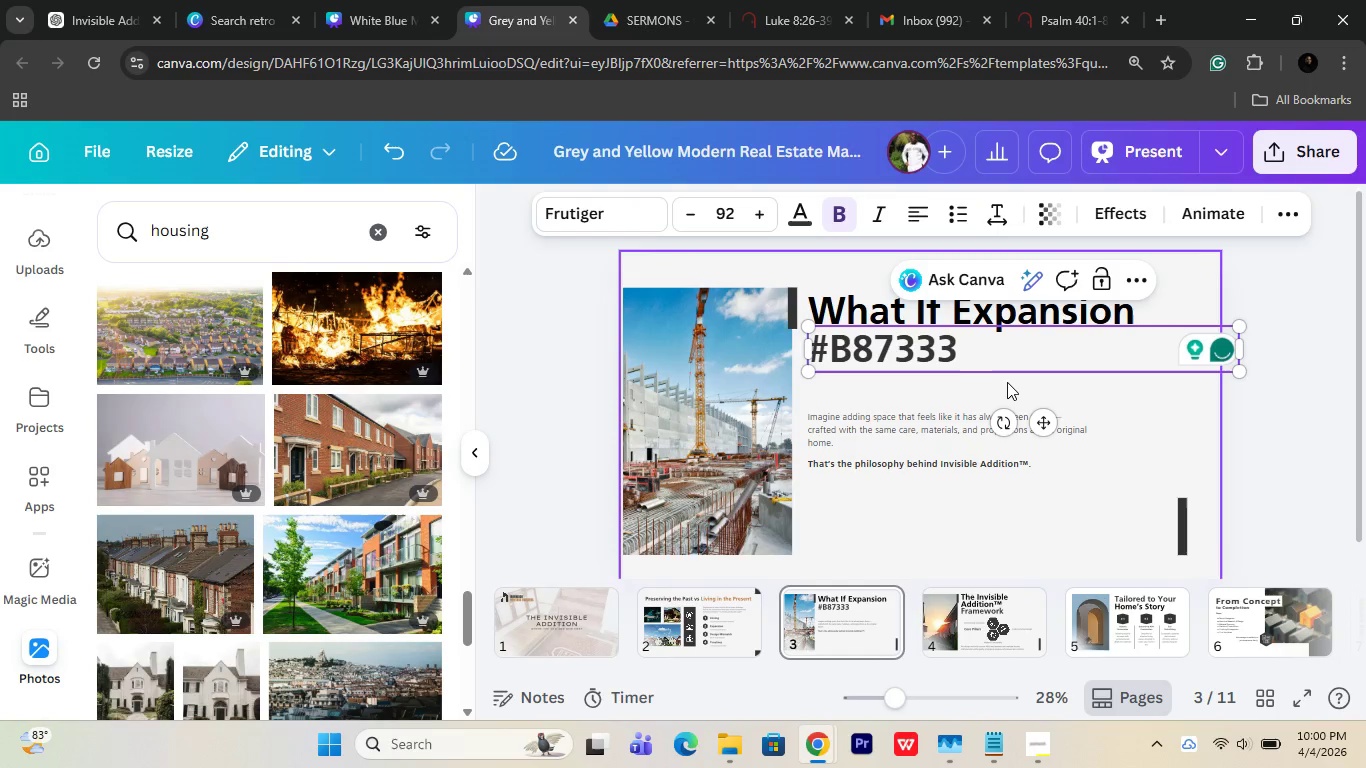 
key(Control+ControlLeft)
 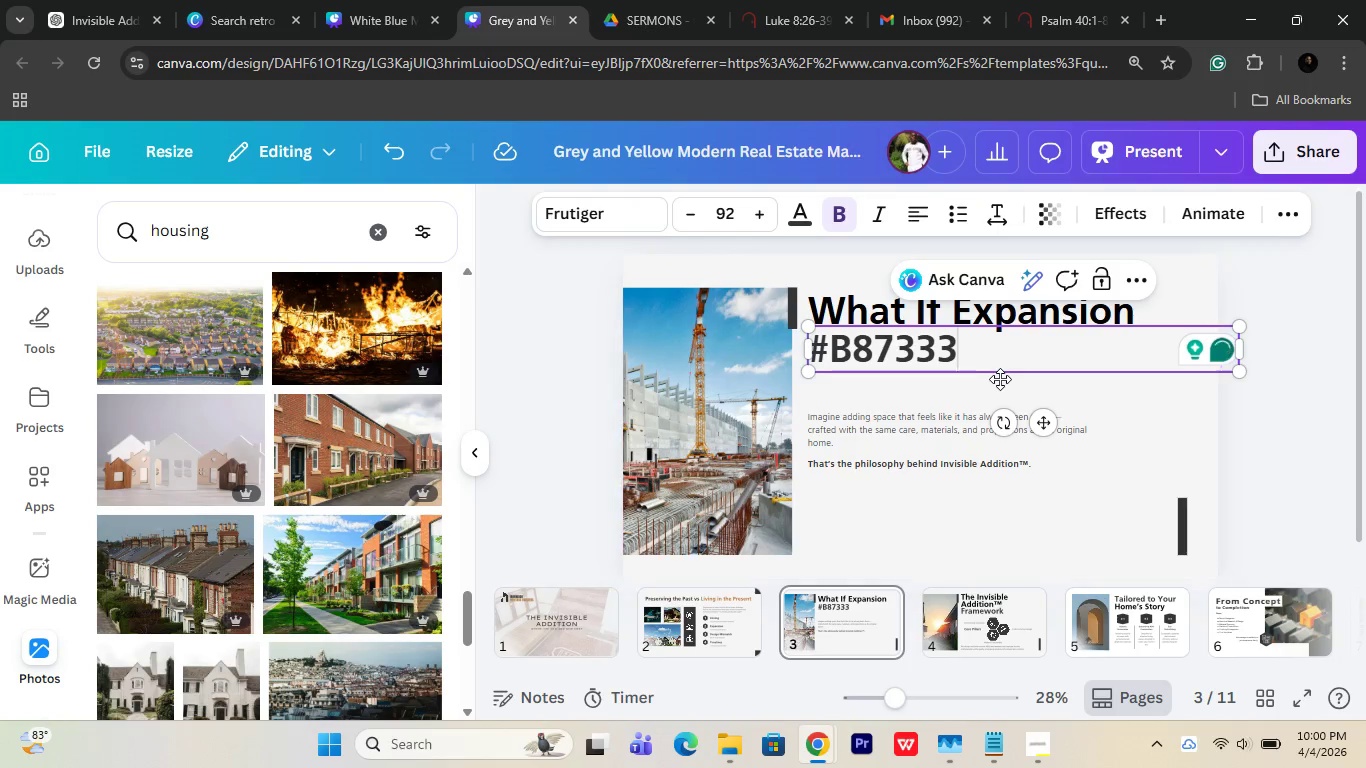 
key(Control+Z)
 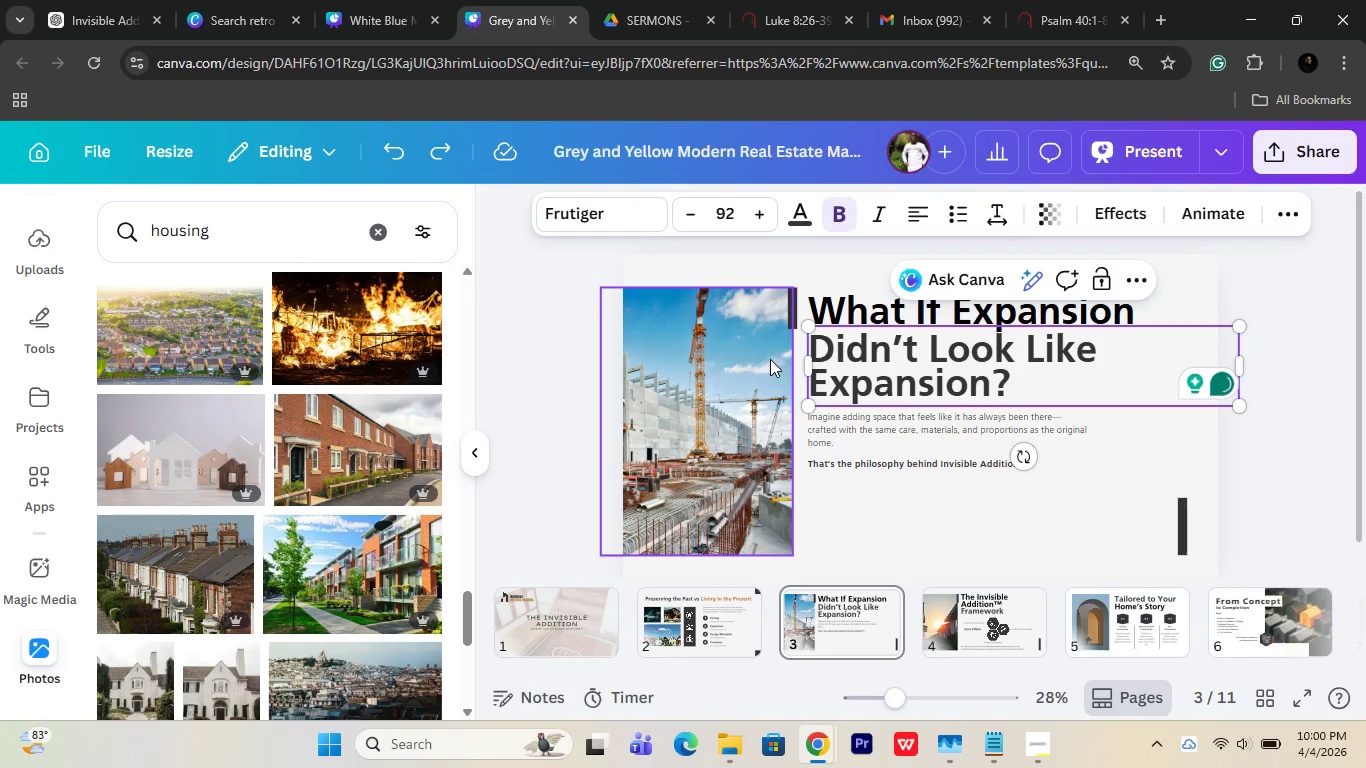 
double_click([911, 362])
 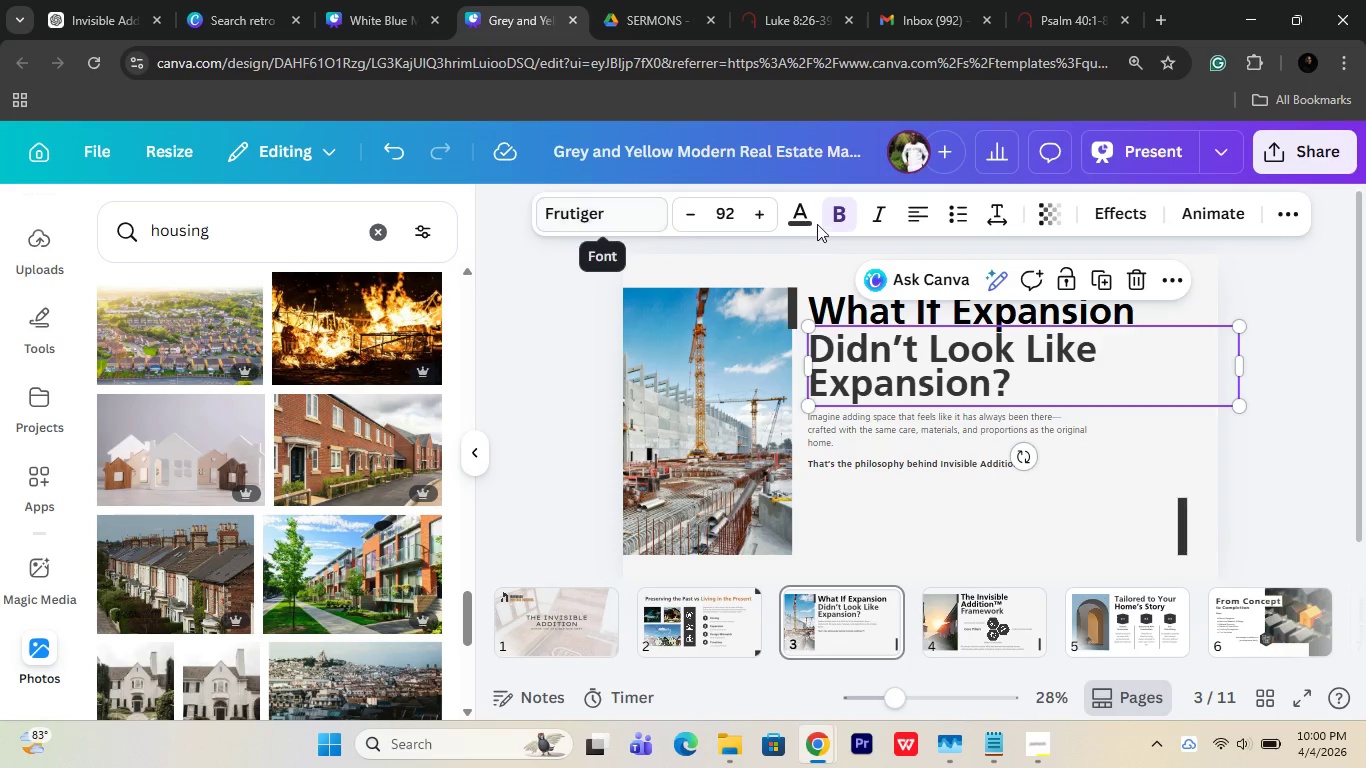 
left_click([807, 219])
 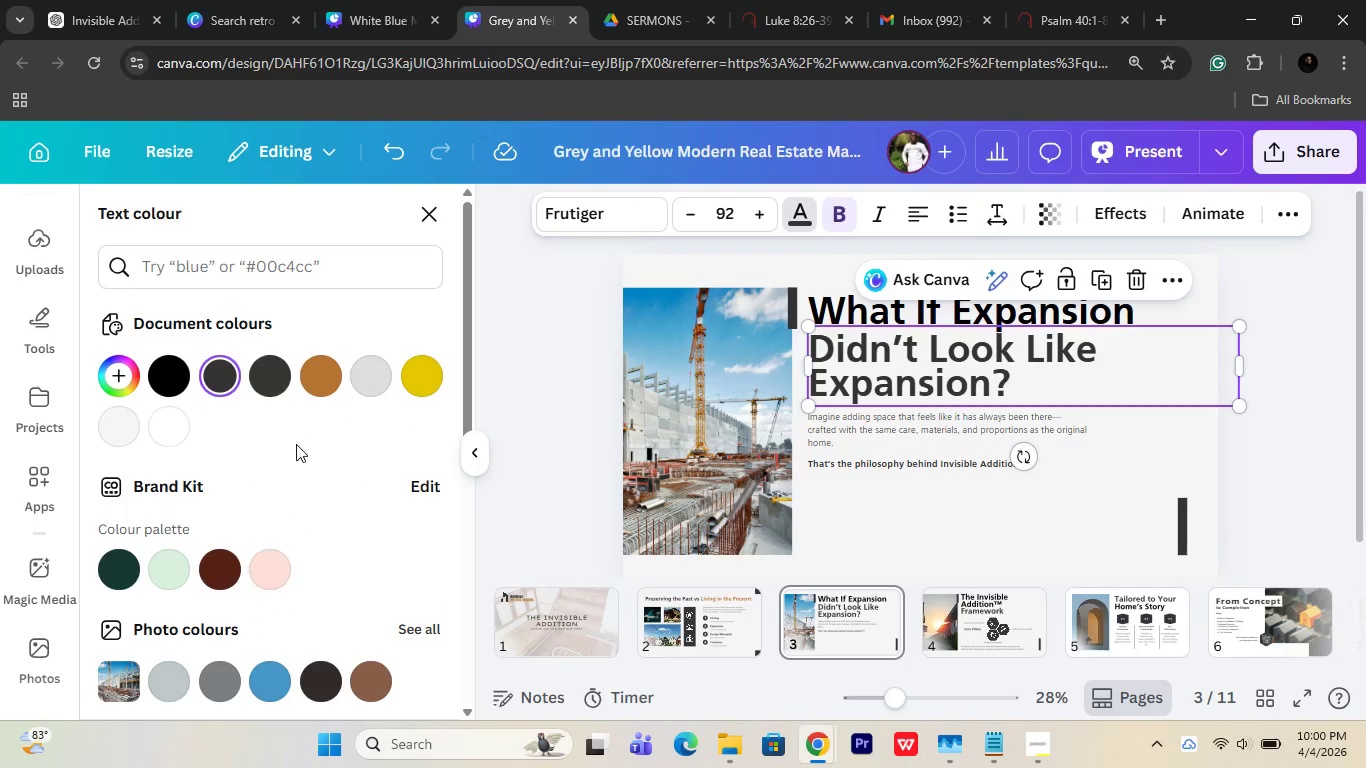 
left_click([310, 391])
 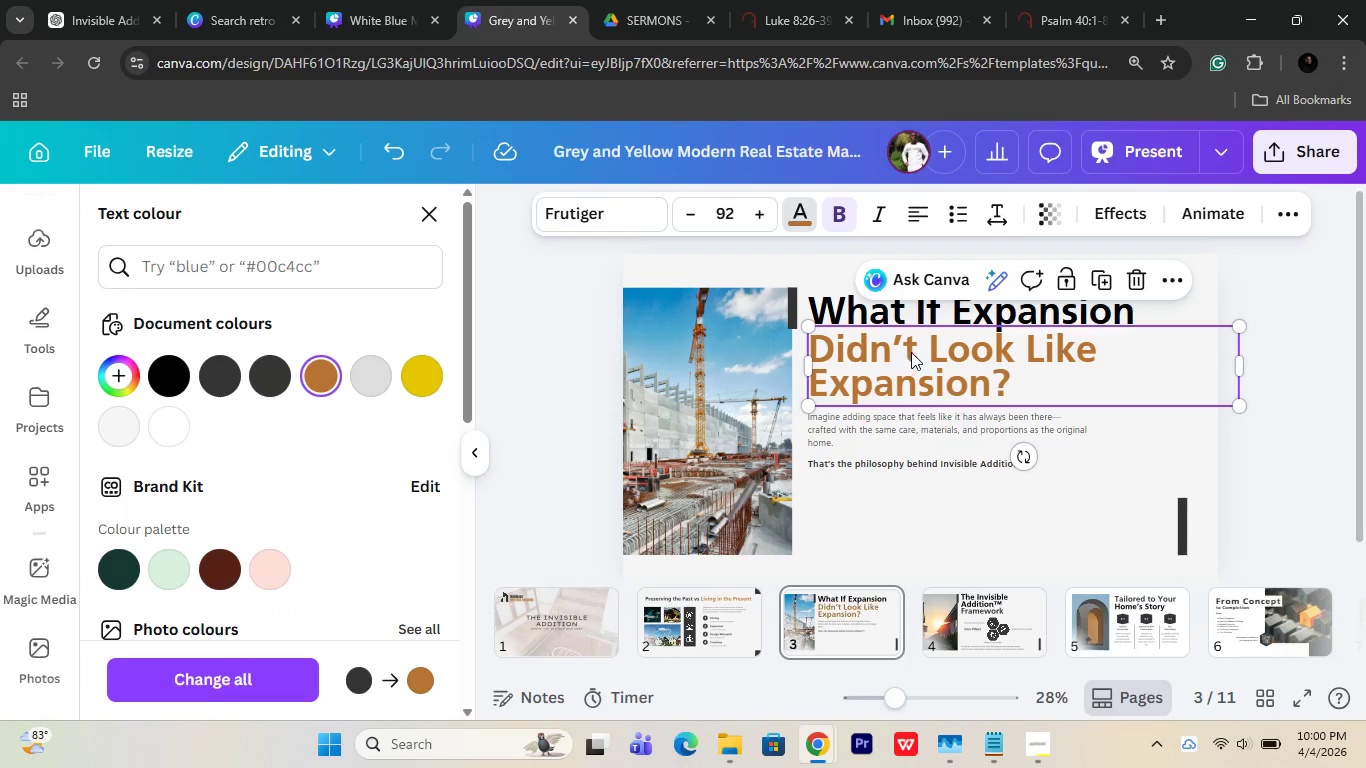 
hold_key(key=ShiftLeft, duration=0.48)
left_click([922, 319])
 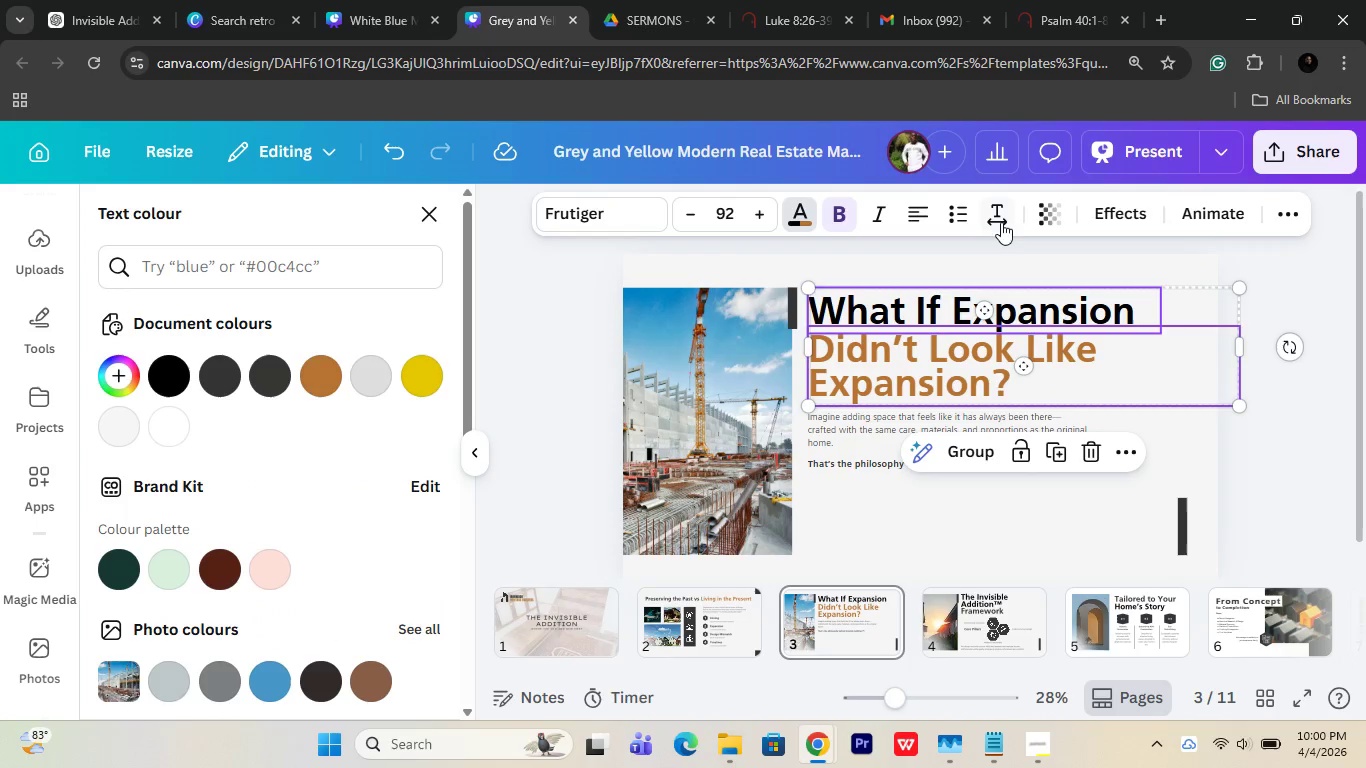 
left_click([1000, 217])
 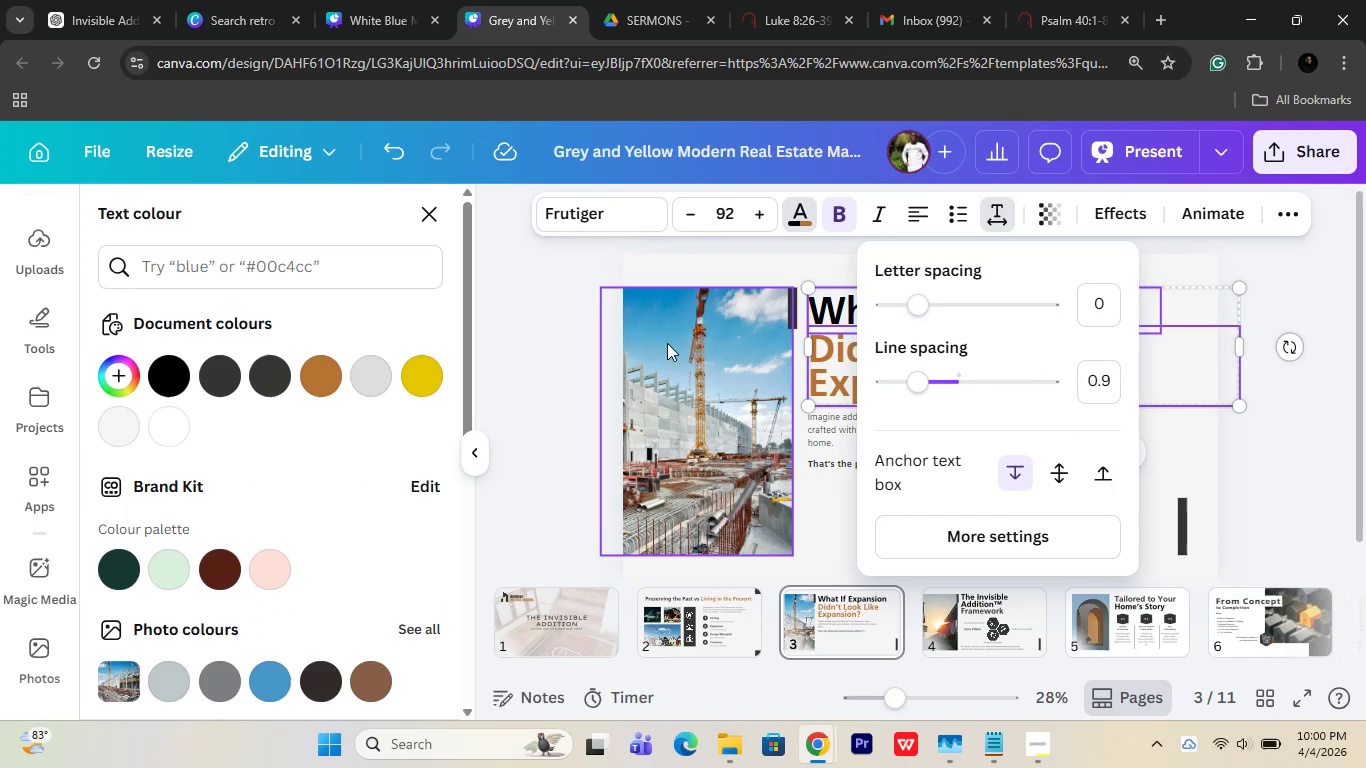 
left_click([536, 346])
 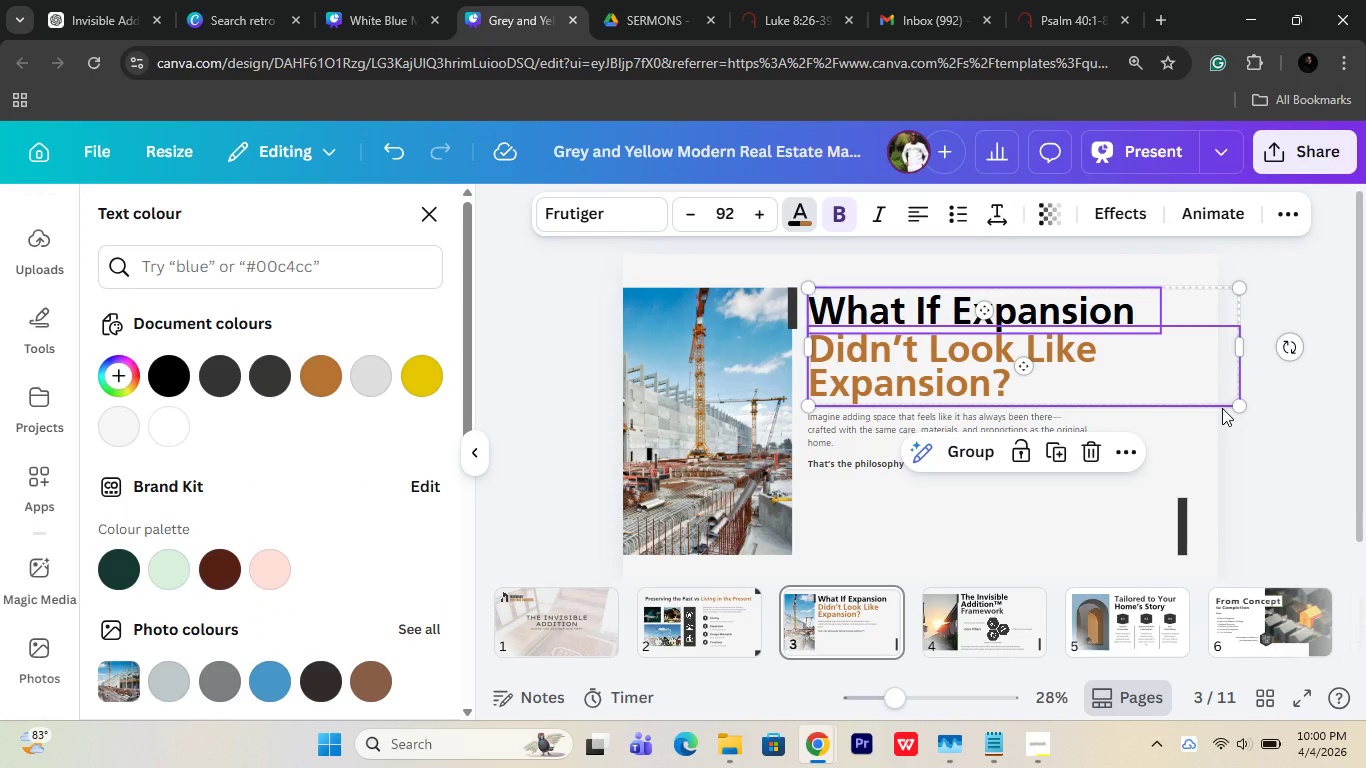 
left_click_drag(start_coordinate=[1234, 408], to_coordinate=[1171, 382])
 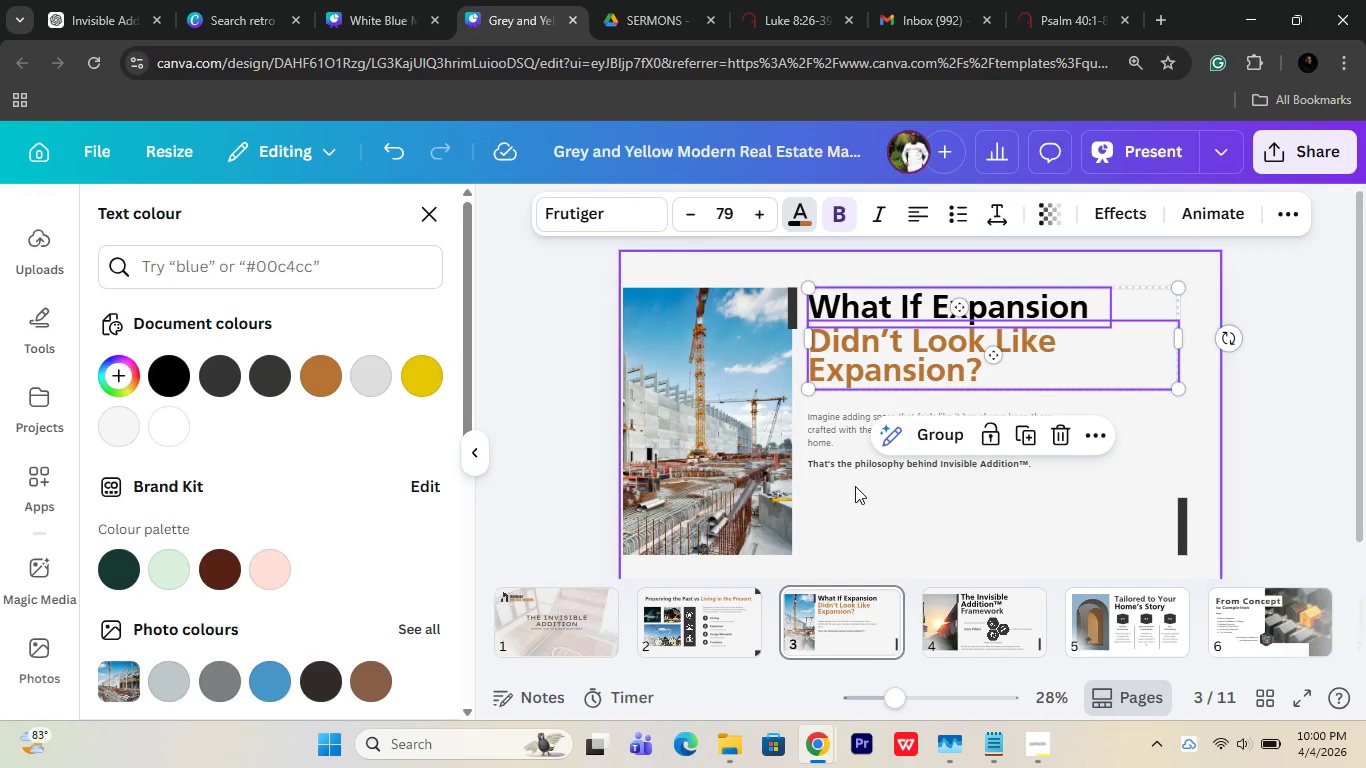 
left_click_drag(start_coordinate=[854, 485], to_coordinate=[845, 433])
 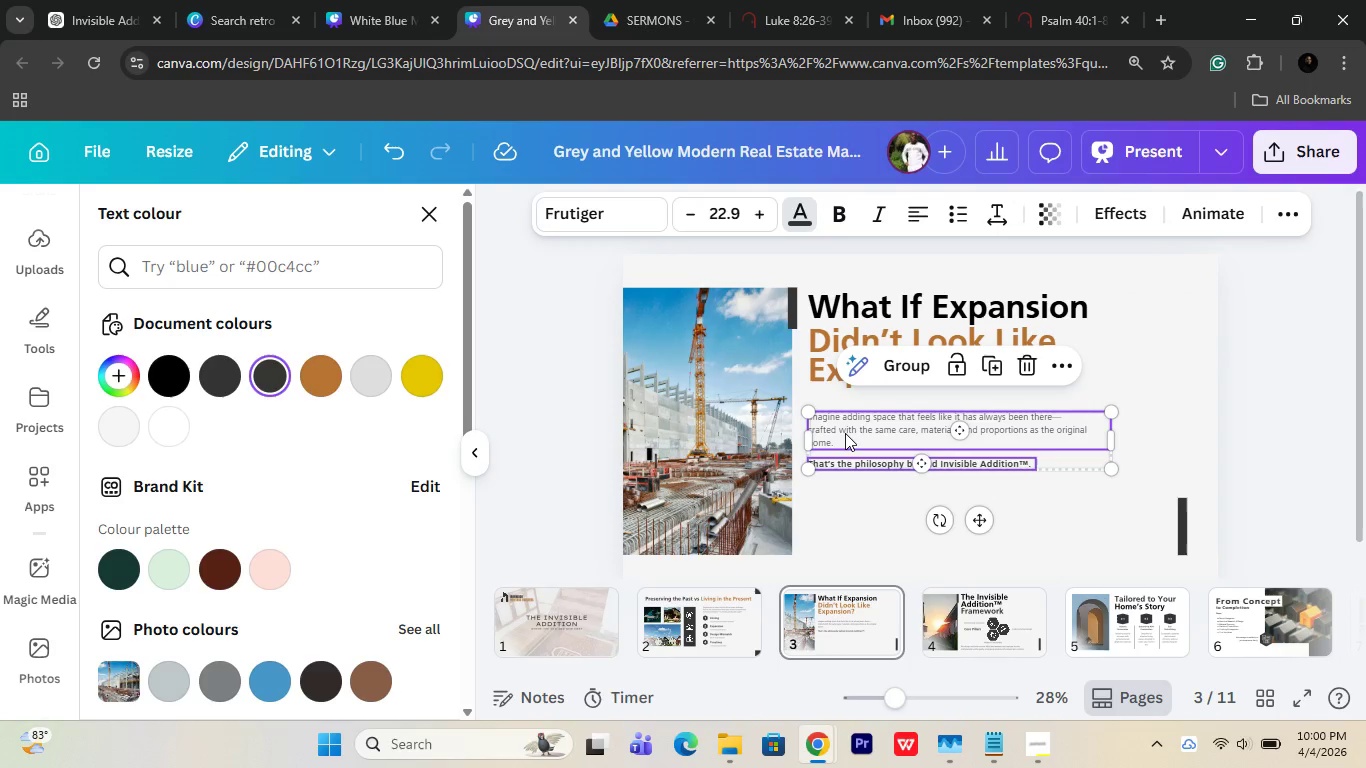 
left_click_drag(start_coordinate=[845, 433], to_coordinate=[845, 426])
 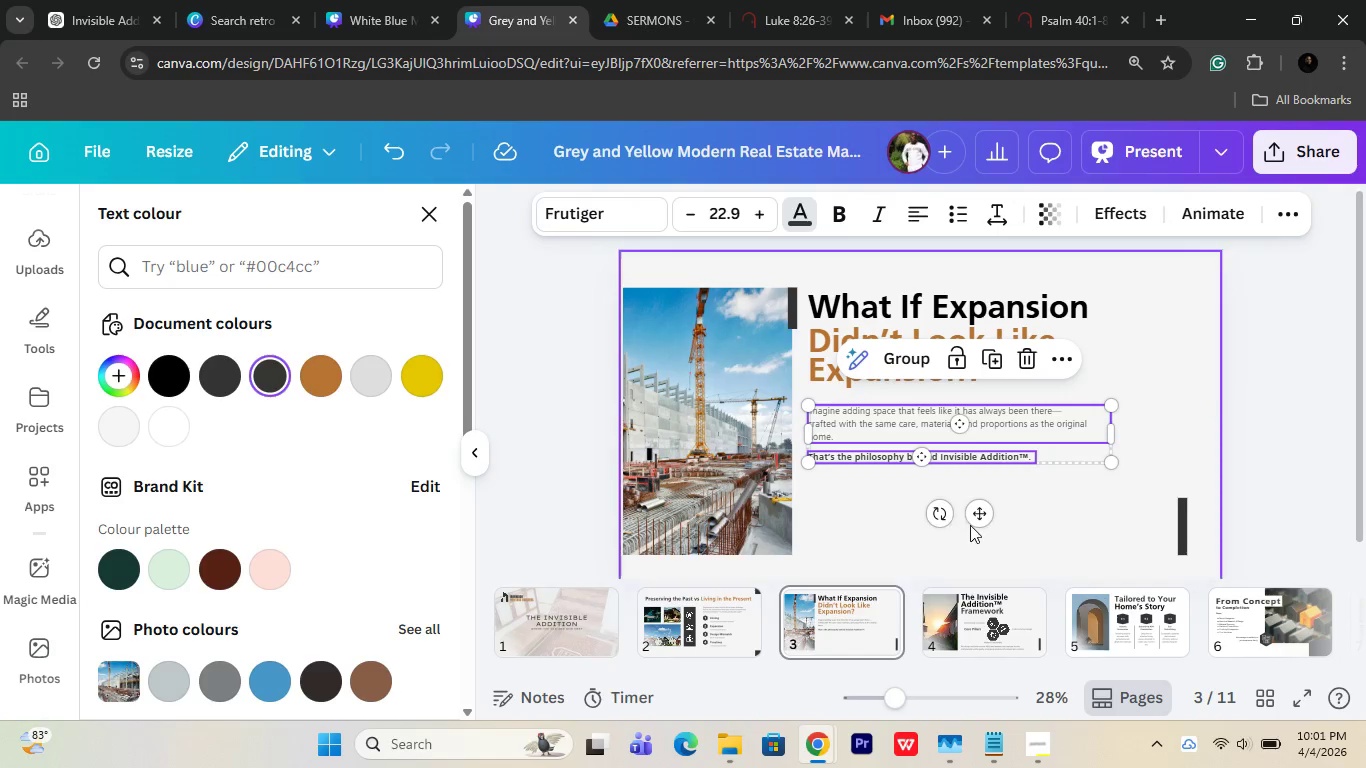 
left_click([970, 525])
 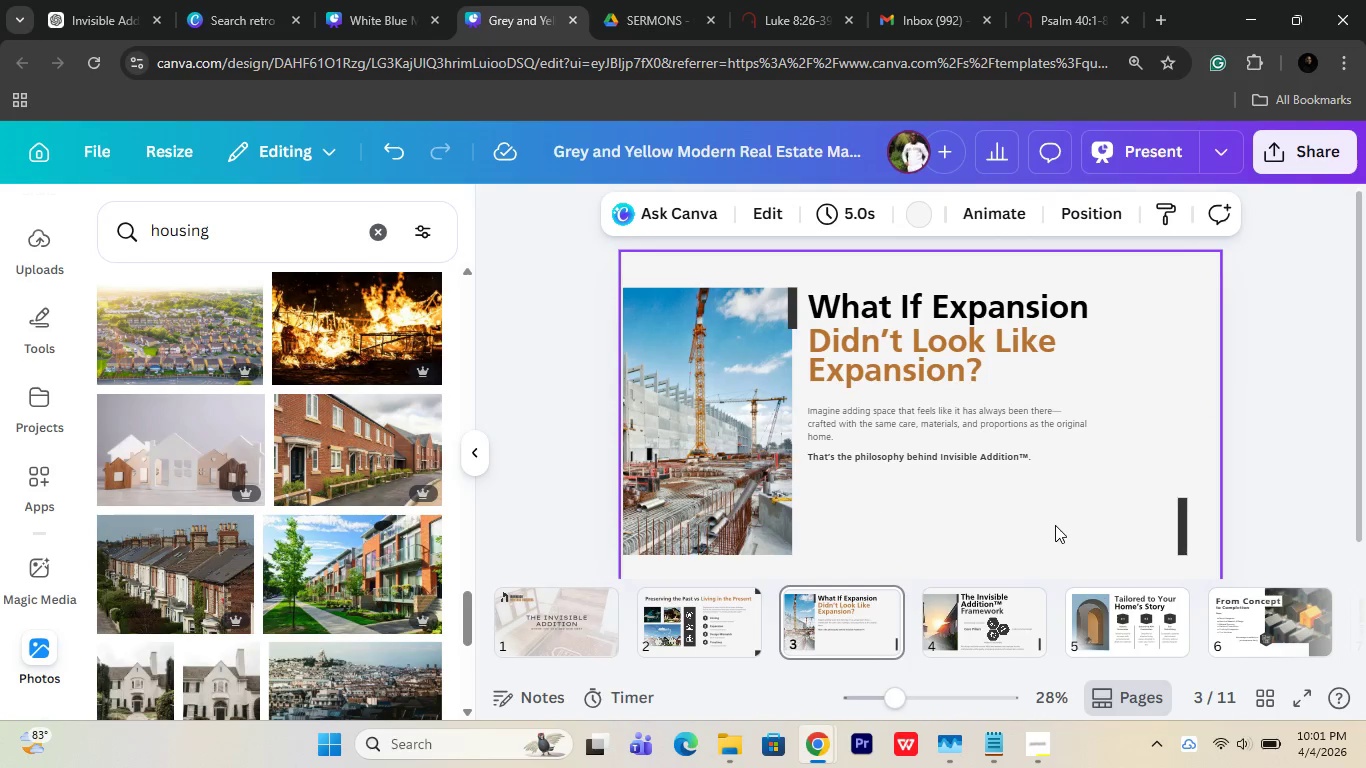 
left_click_drag(start_coordinate=[1055, 525], to_coordinate=[983, 635])
 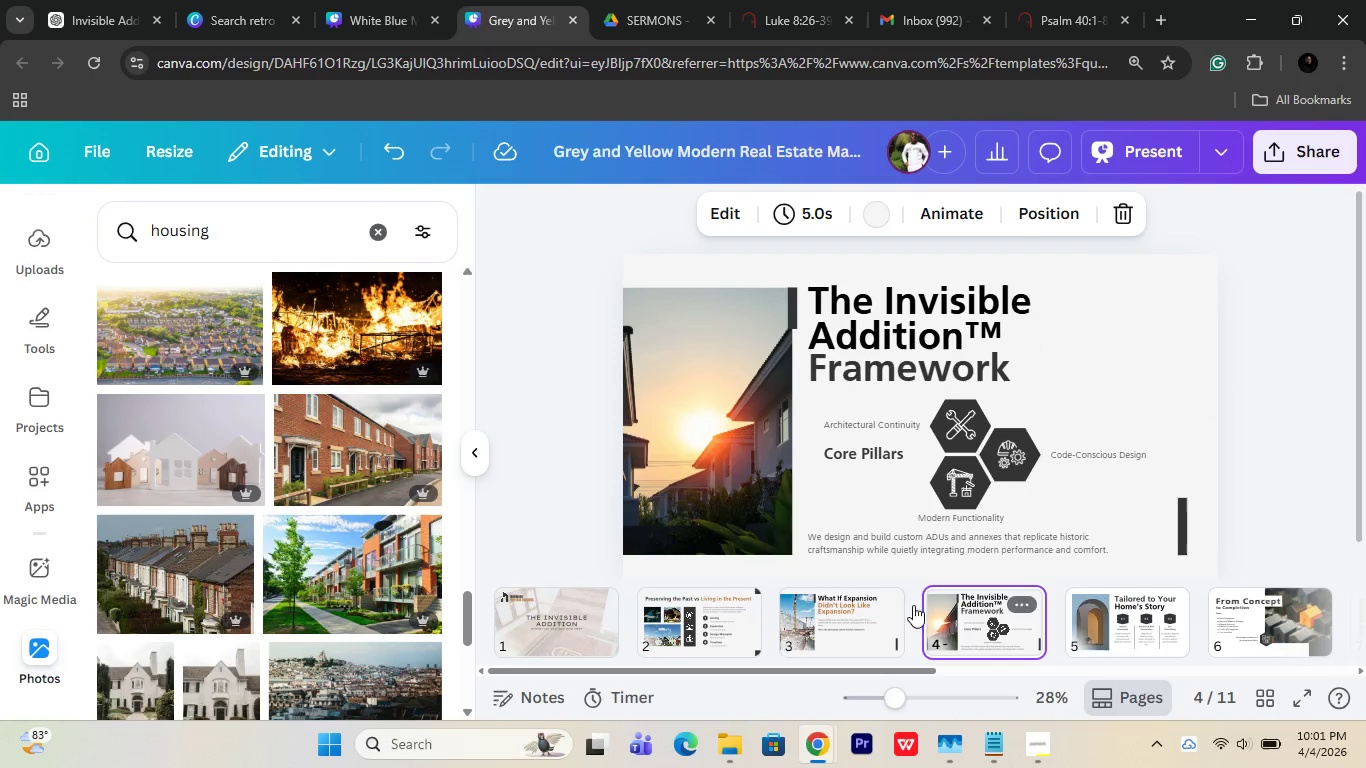 
left_click([983, 635])
 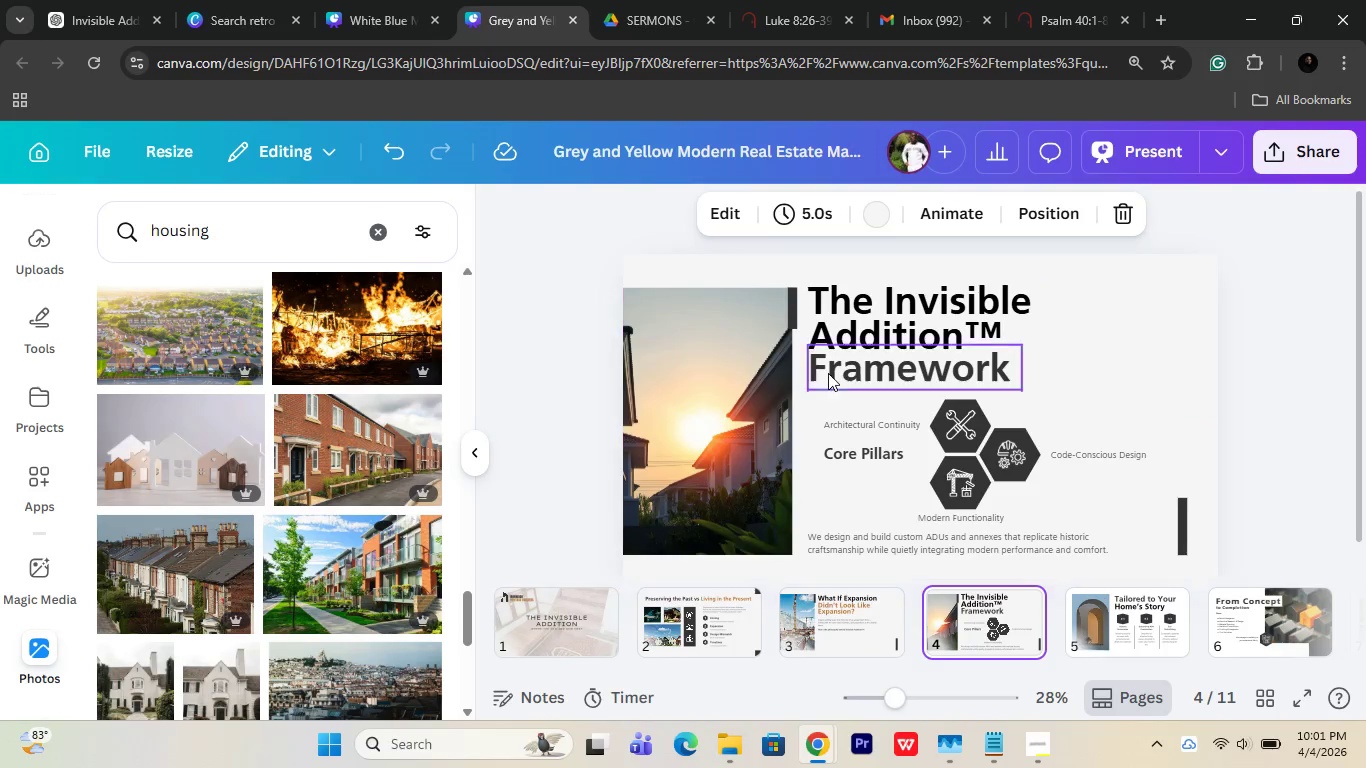 
double_click([846, 359])
 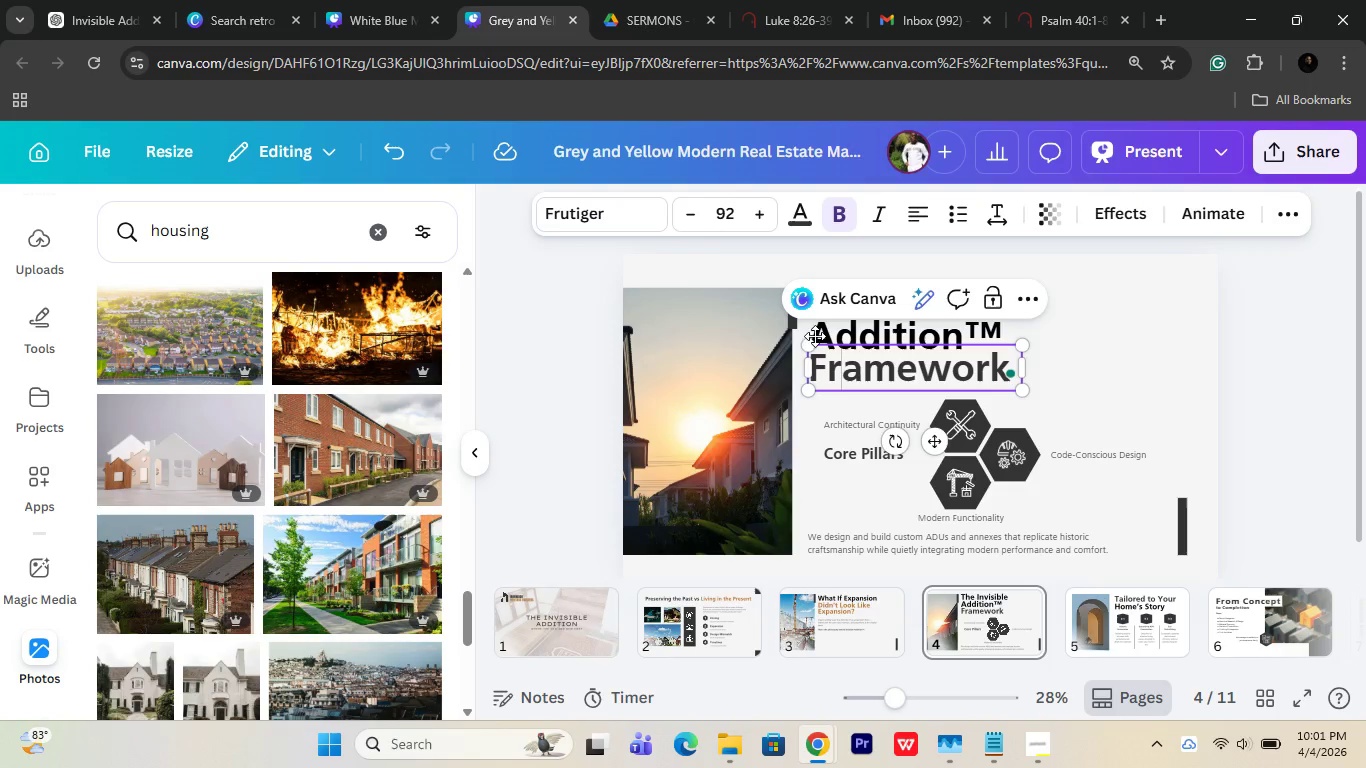 
left_click([815, 335])
 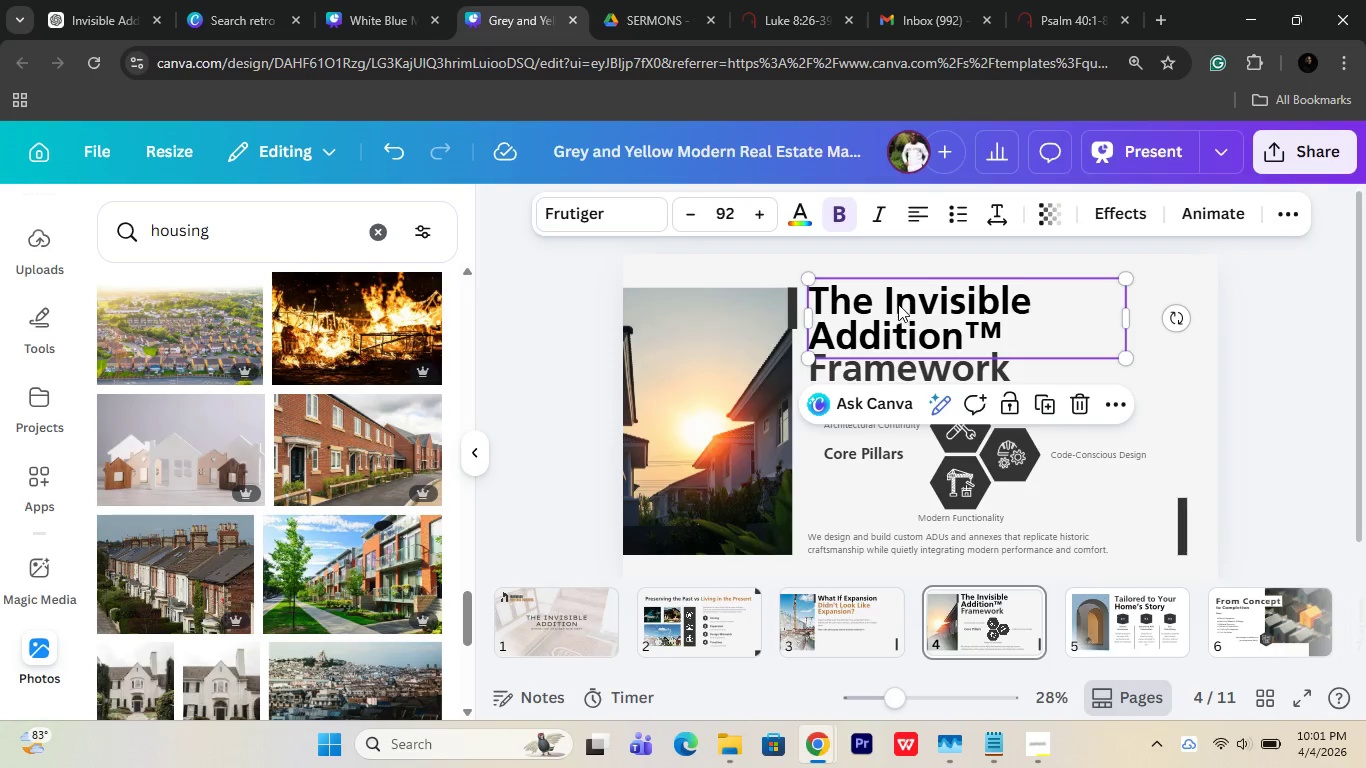 
double_click([898, 304])
 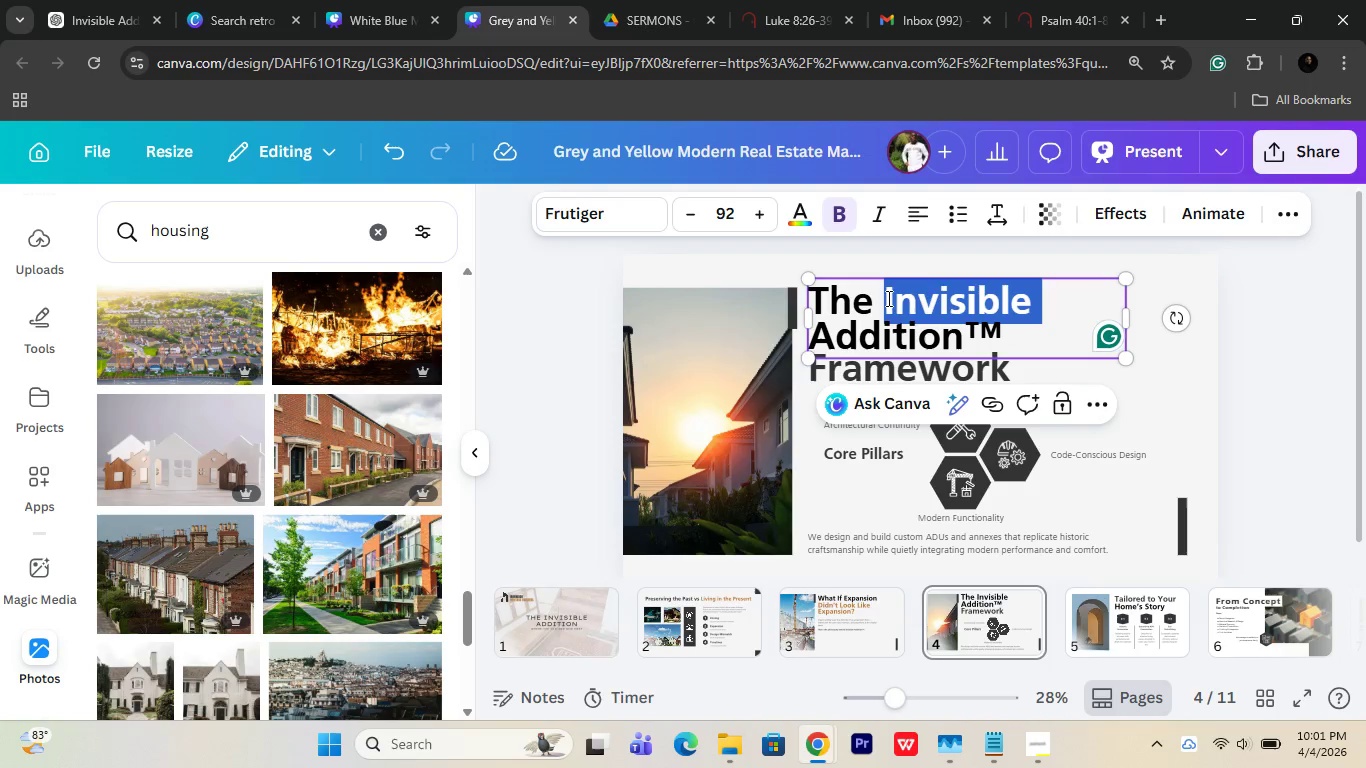 
left_click([887, 298])
 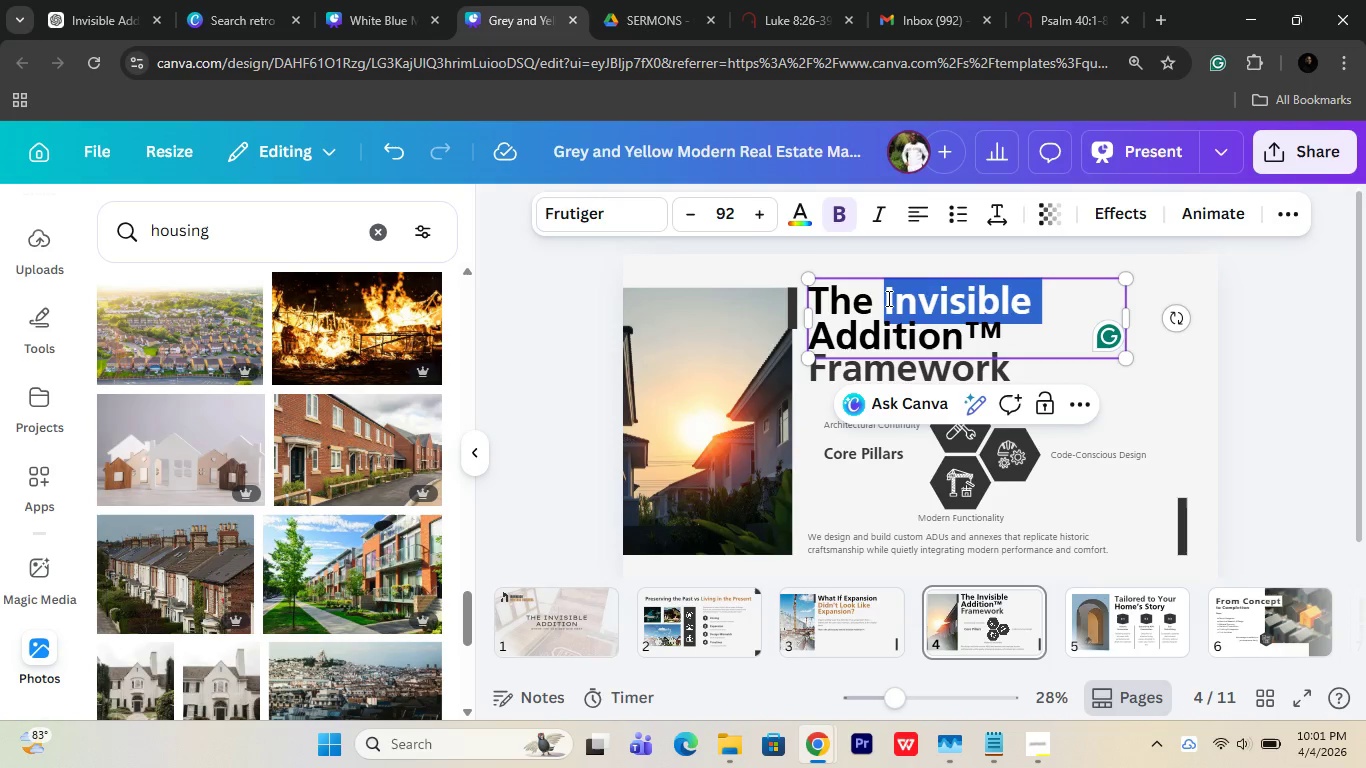 
left_click_drag(start_coordinate=[887, 298], to_coordinate=[1005, 322])
 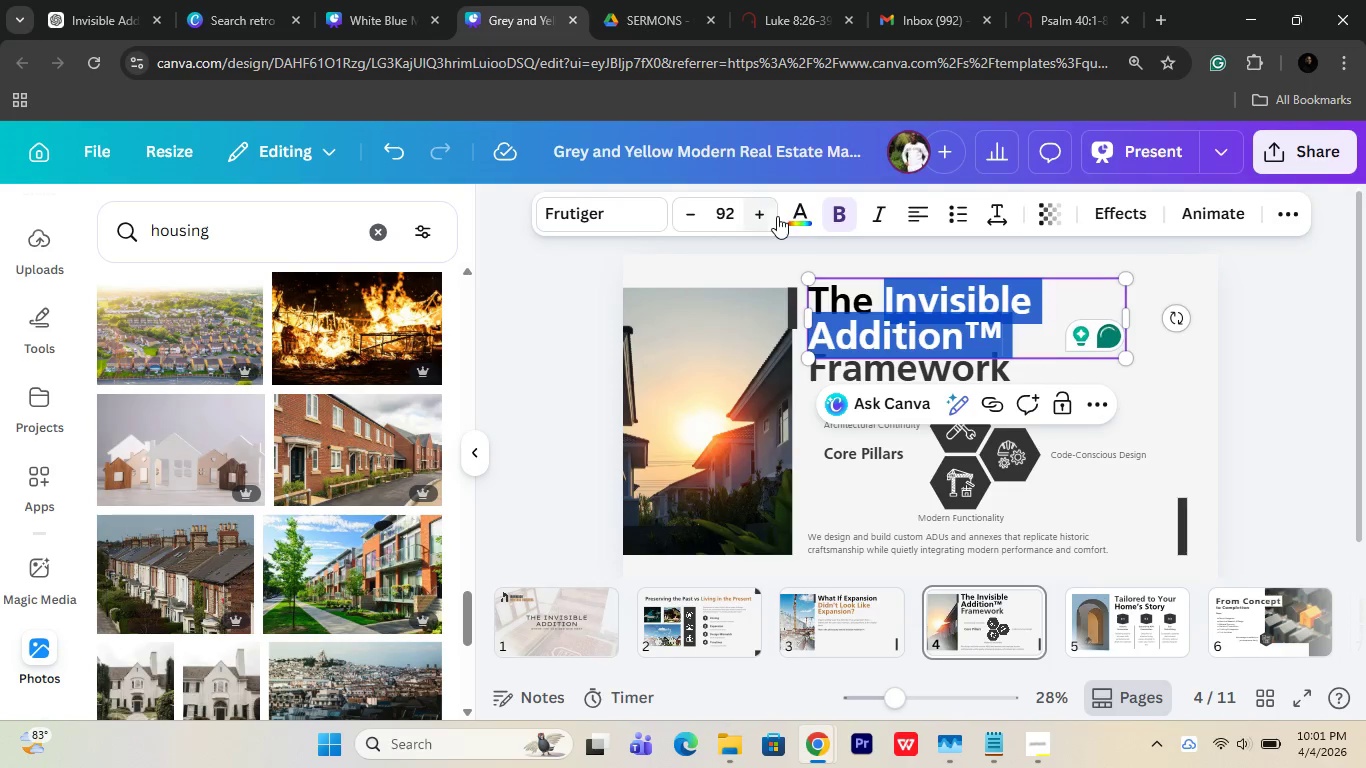 
left_click([789, 216])
 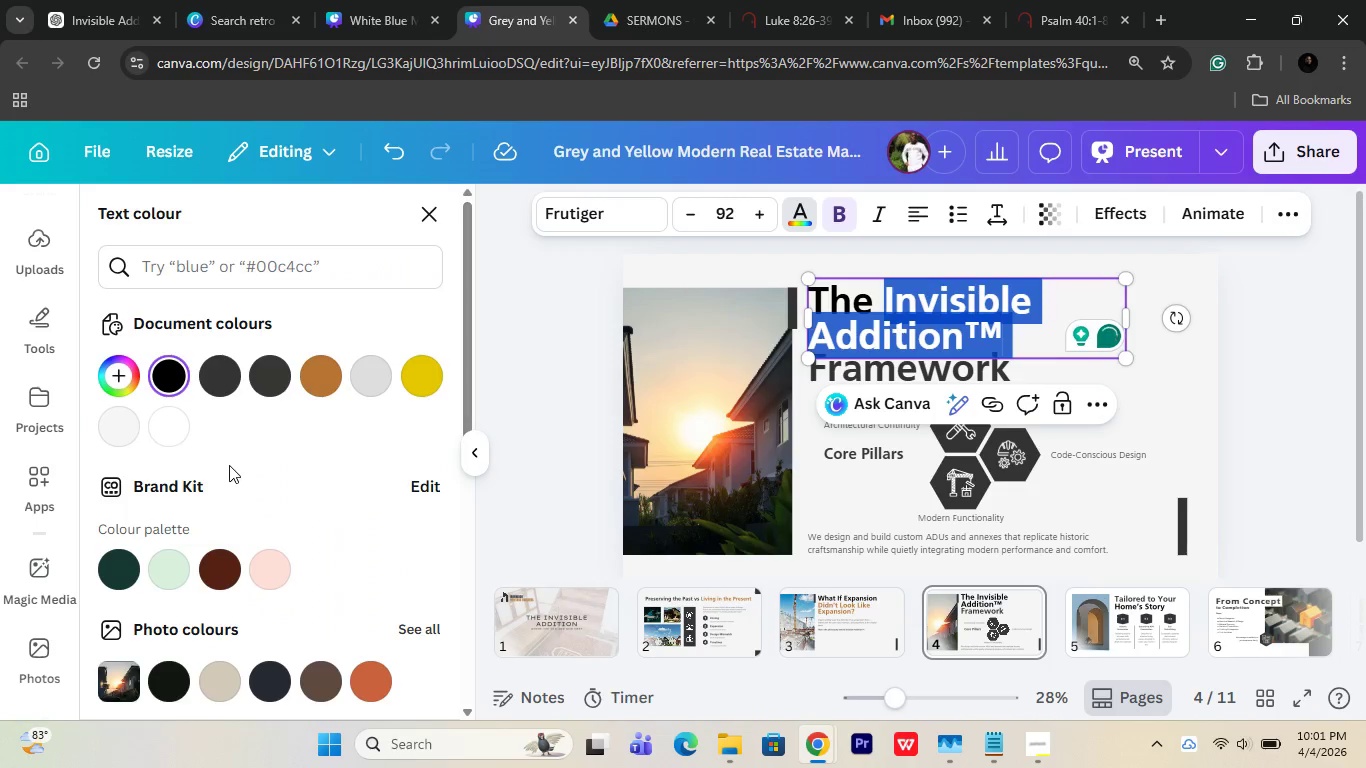 
left_click([322, 379])
 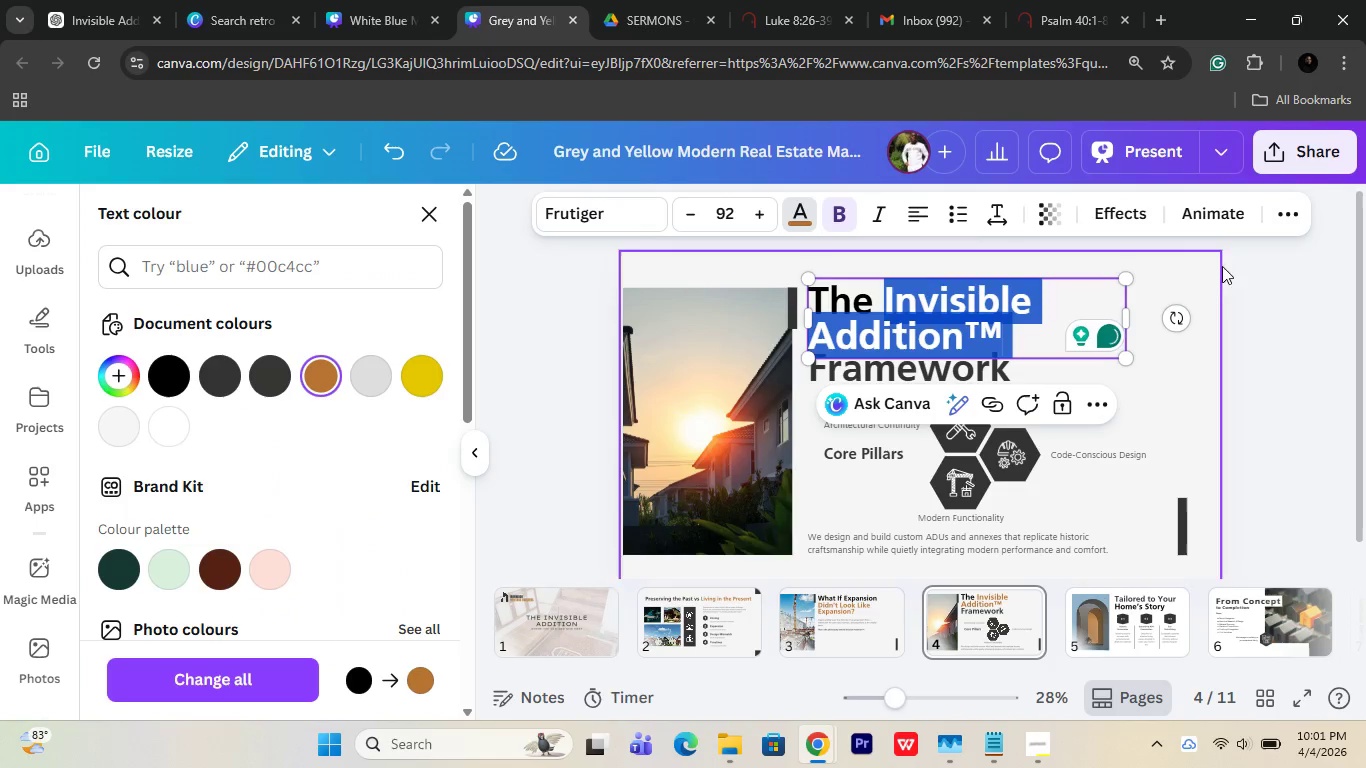 
left_click([1234, 314])
 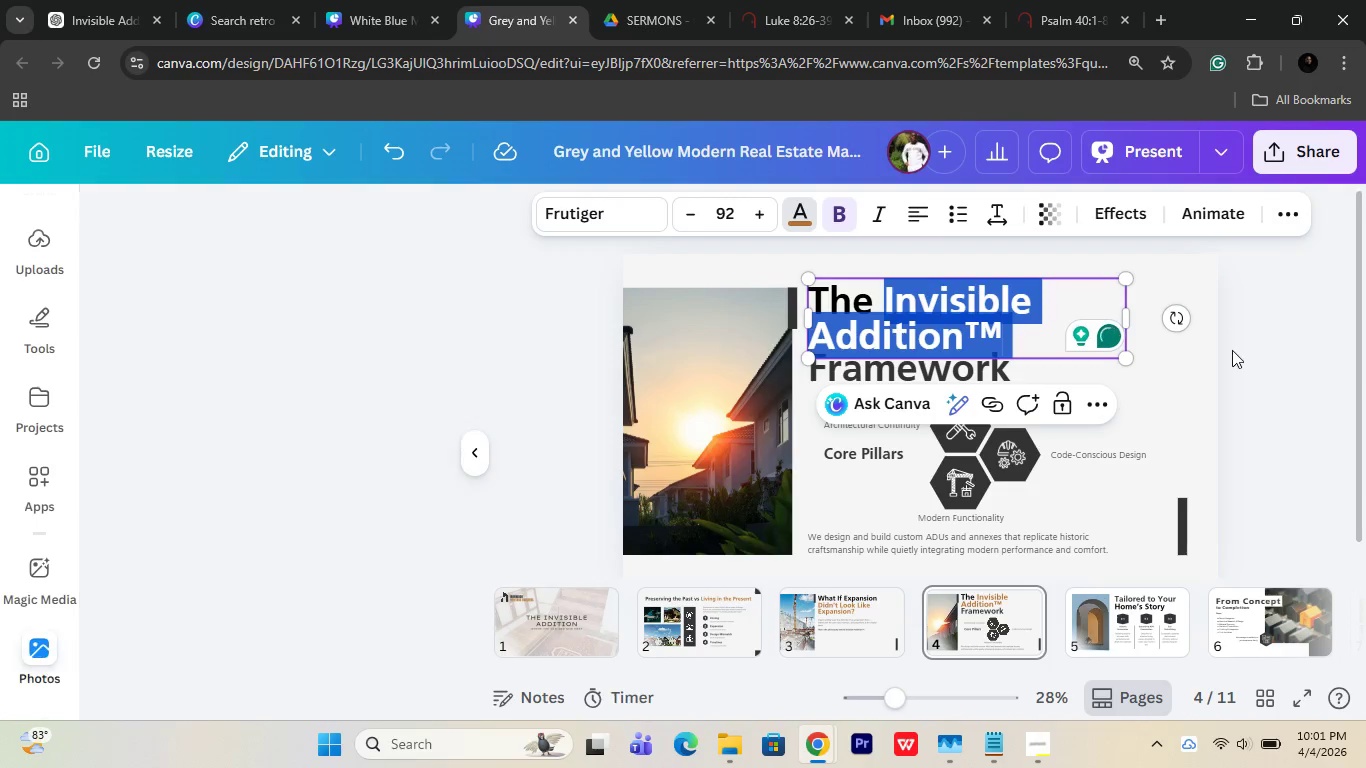 
left_click_drag(start_coordinate=[1232, 352], to_coordinate=[1230, 363])
 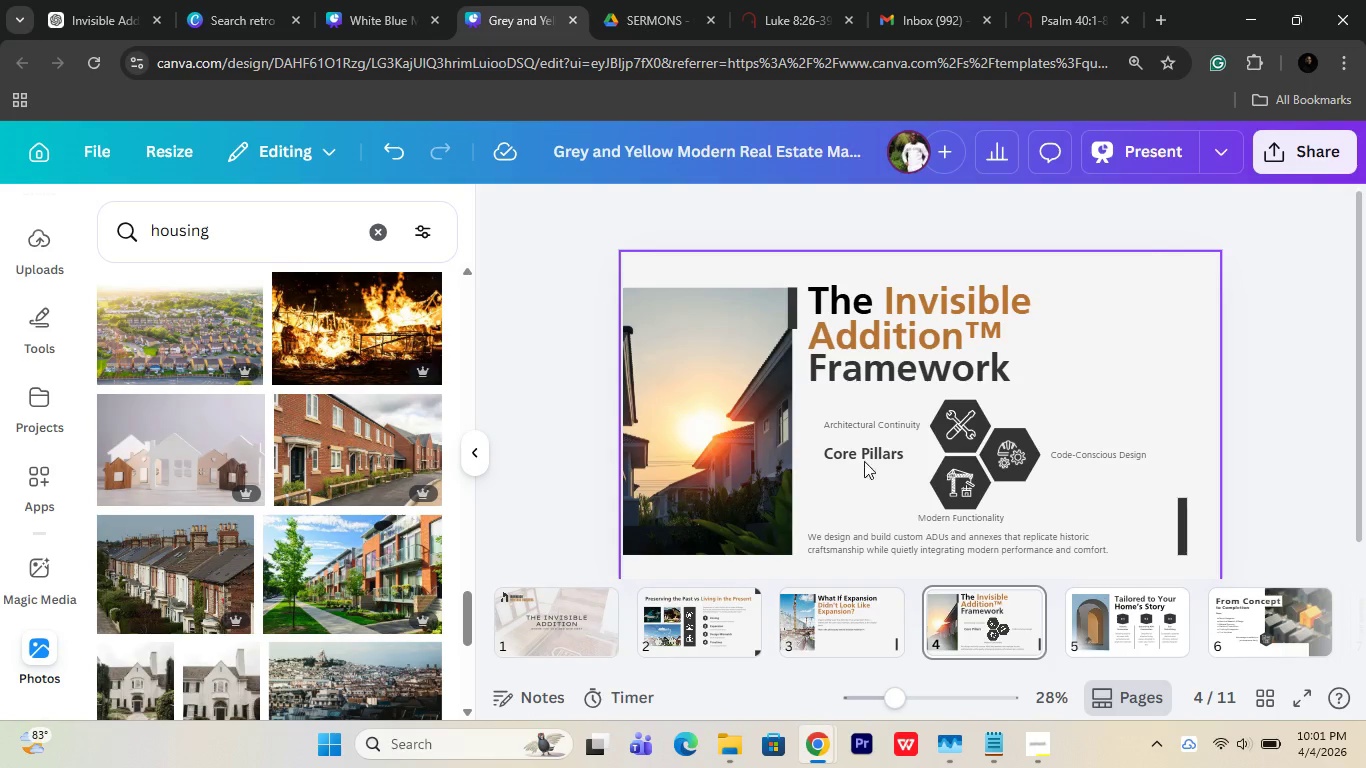 
wait(5.23)
 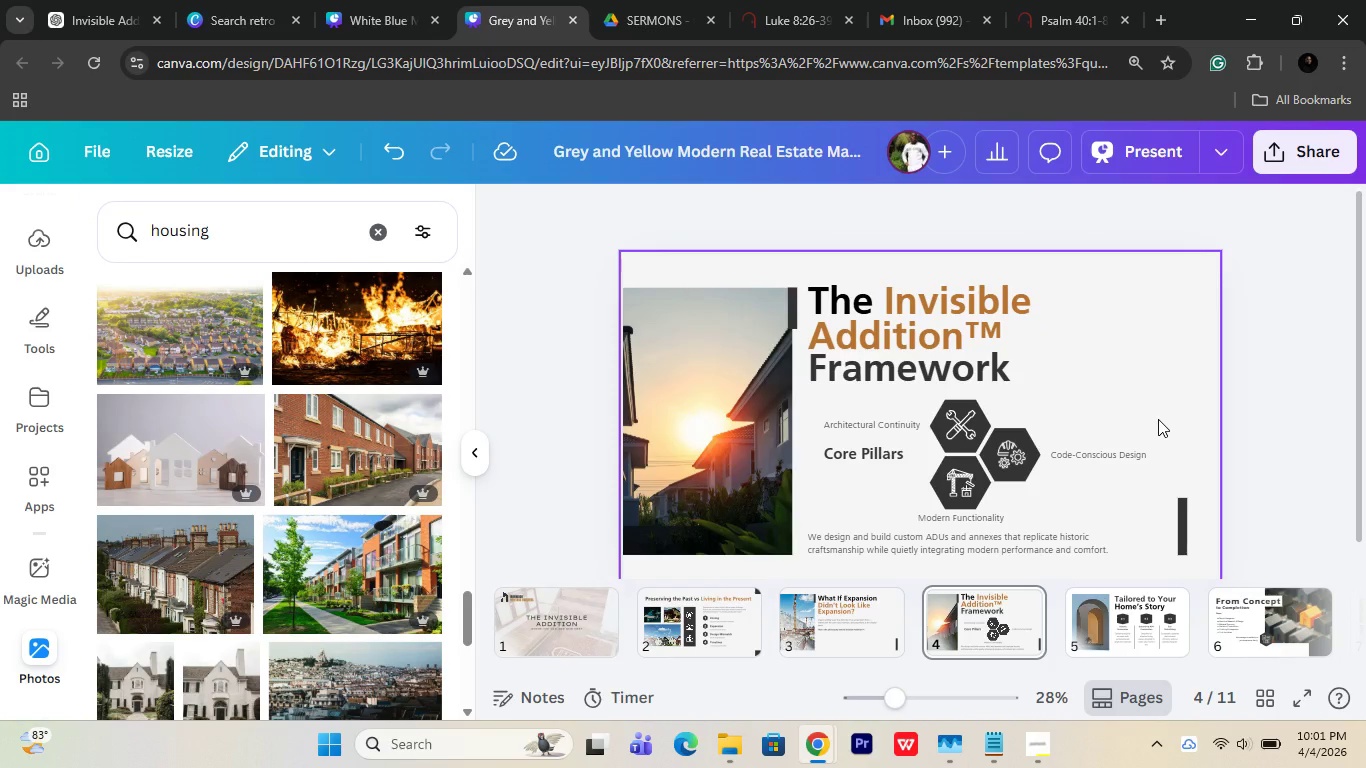 
left_click([891, 452])
 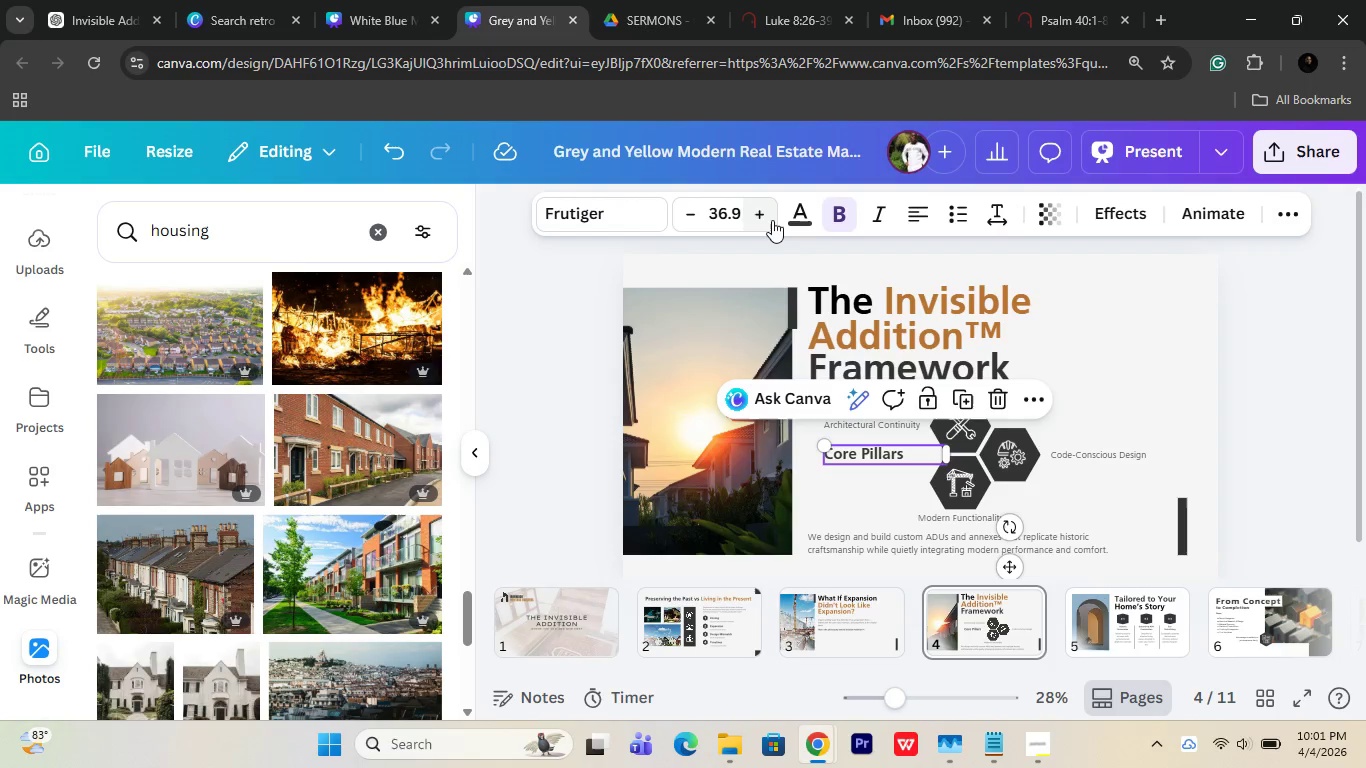 
left_click([789, 219])
 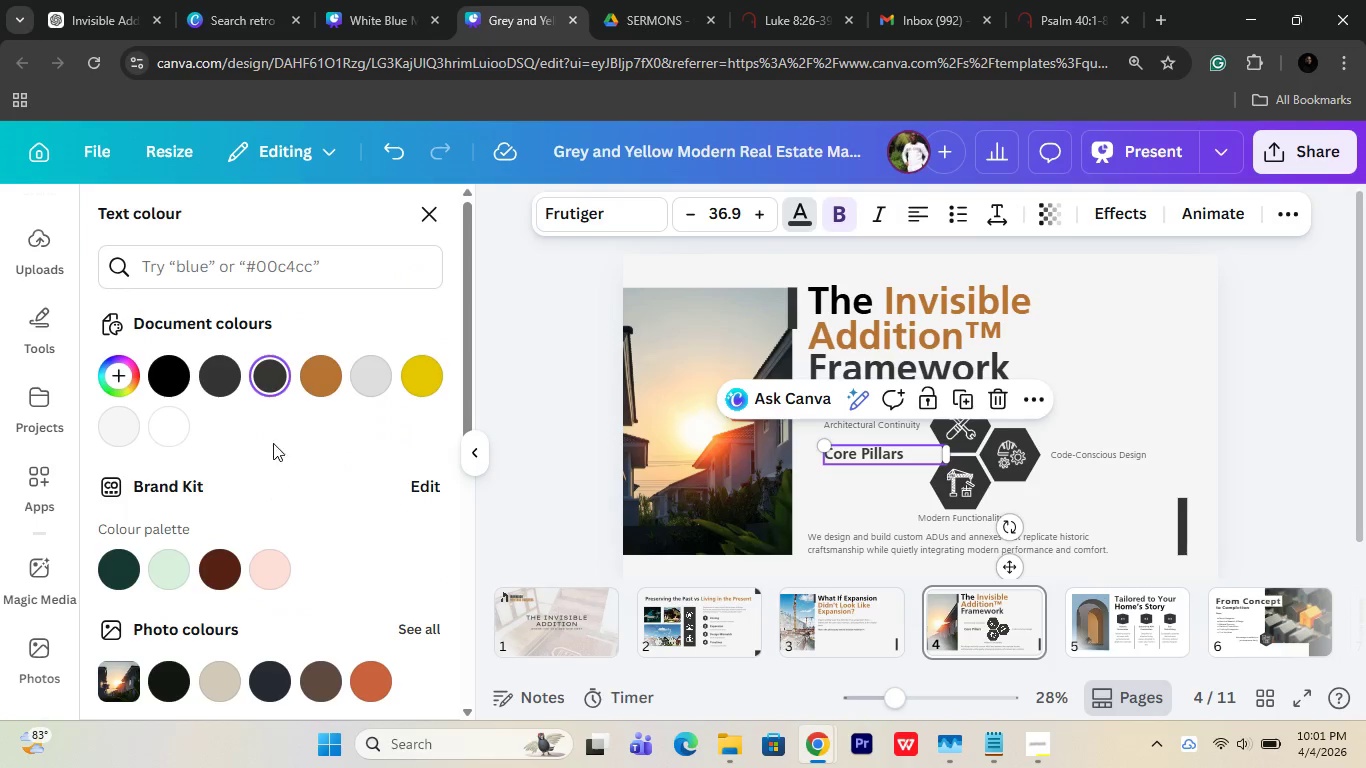 
left_click([301, 387])
 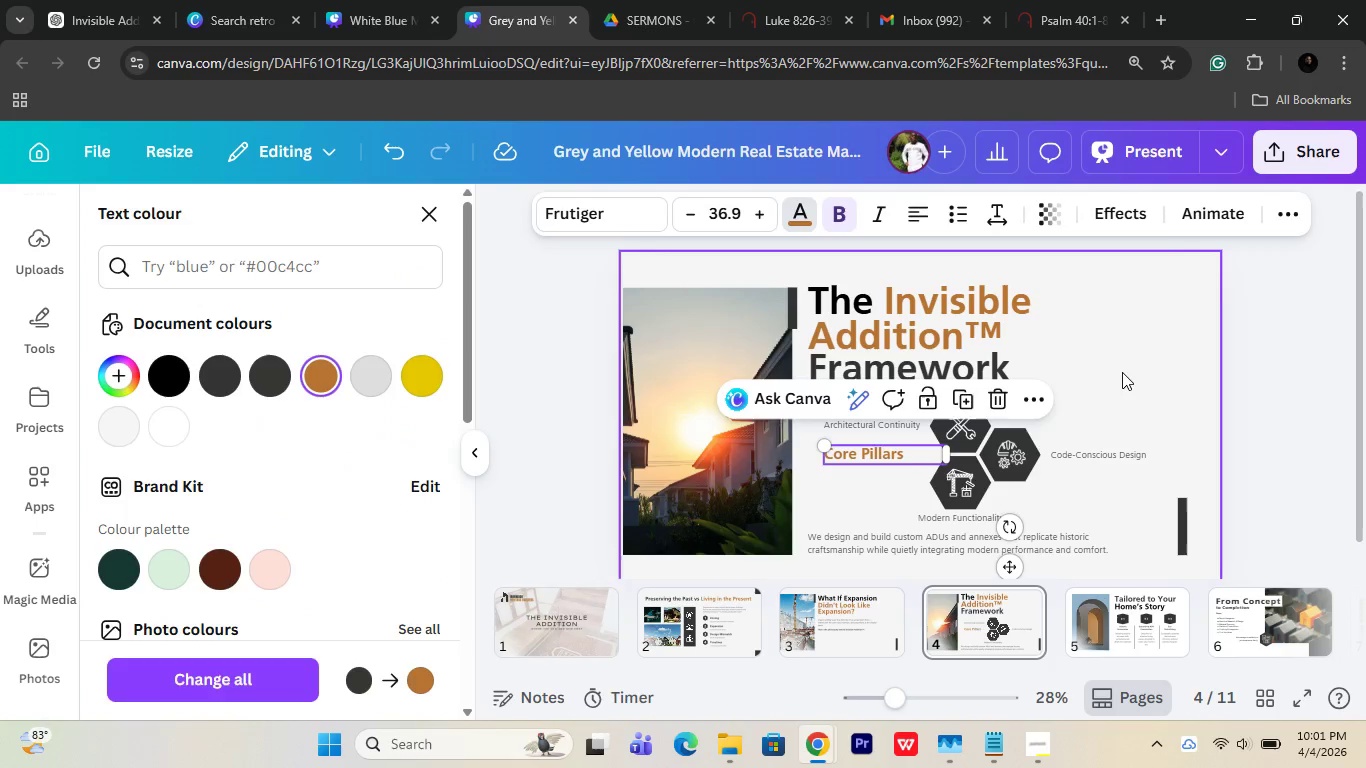 
double_click([1122, 372])
 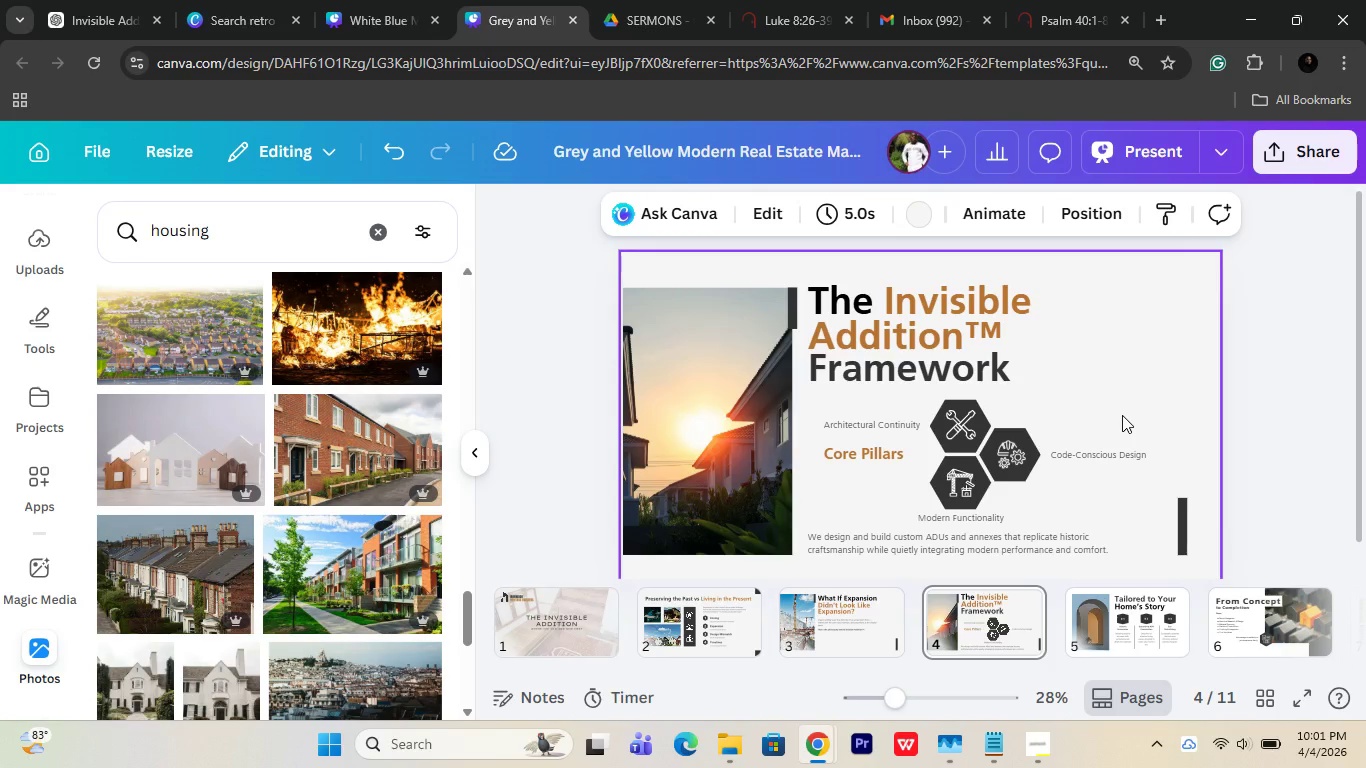 
left_click([1093, 457])
 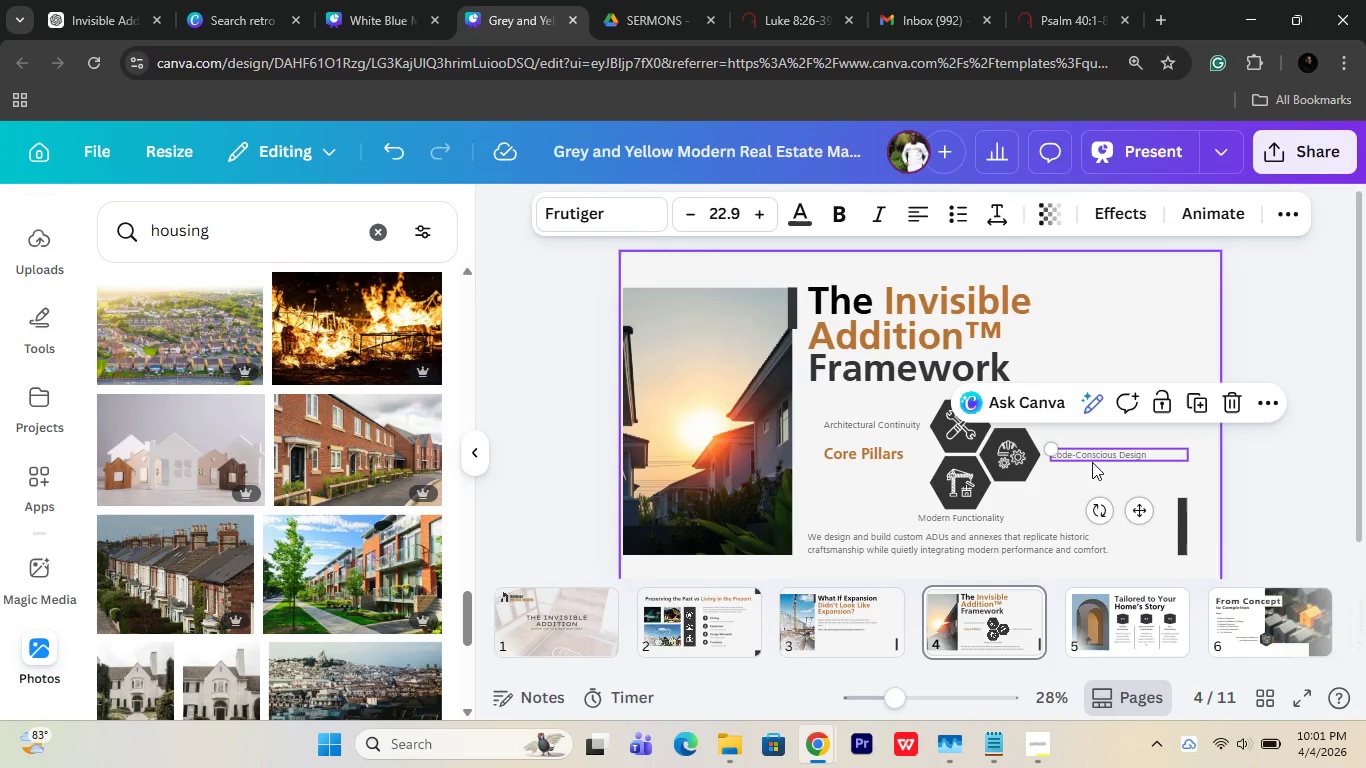 
key(ArrowUp)
 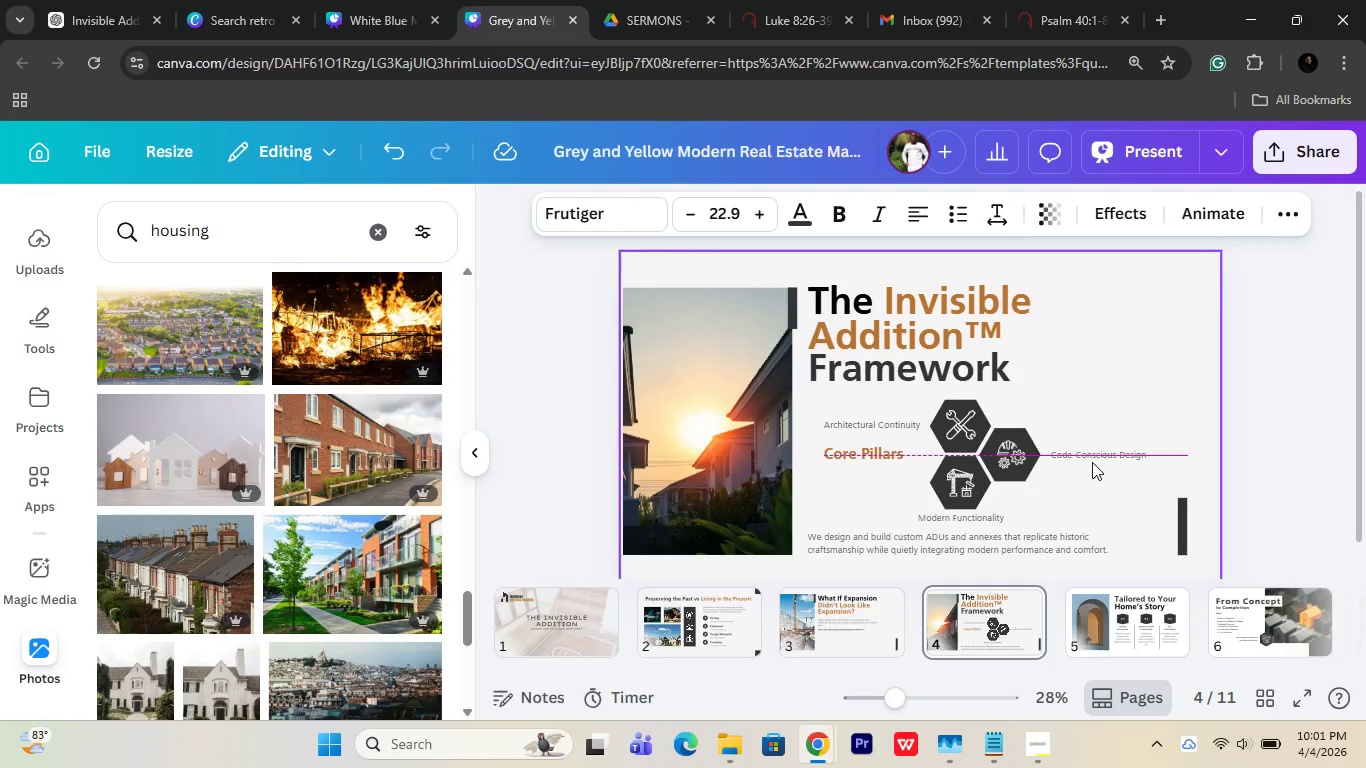 
key(ArrowDown)
 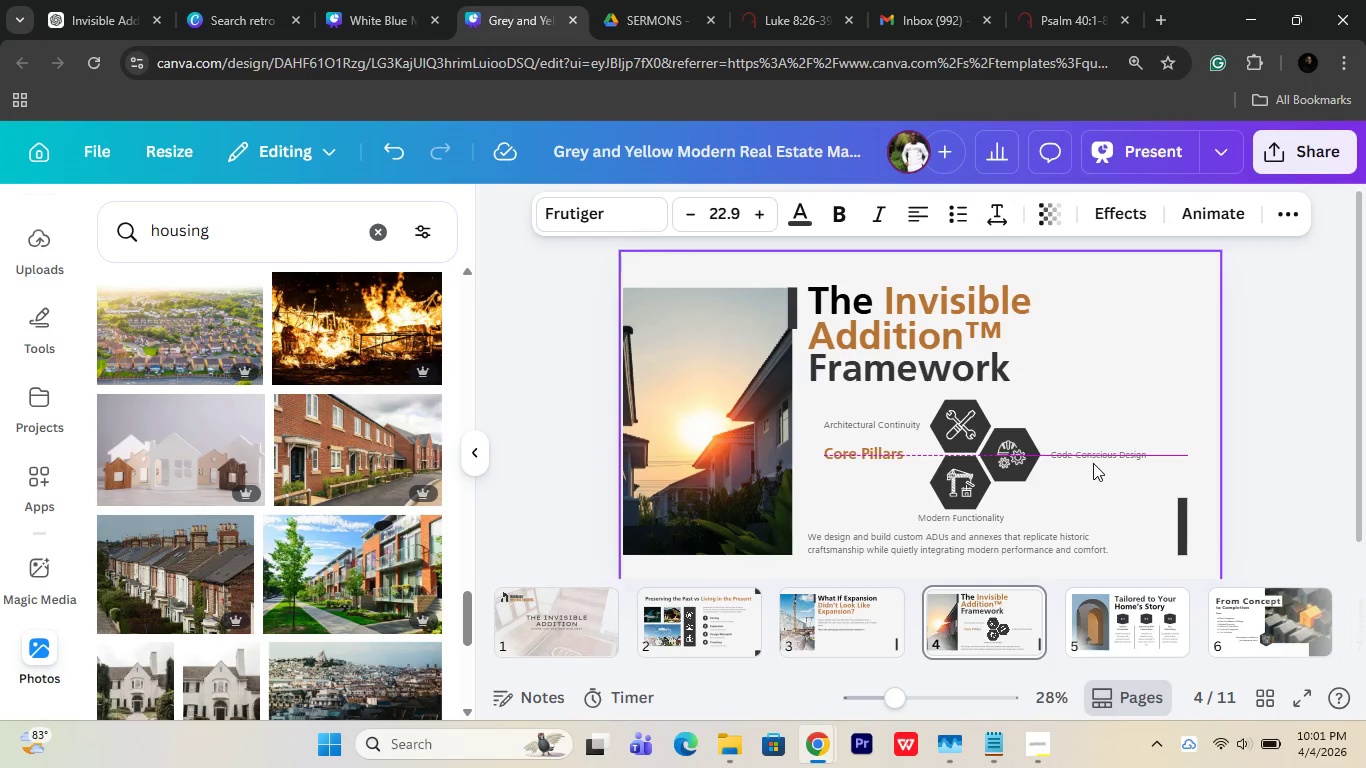 
key(ArrowUp)
 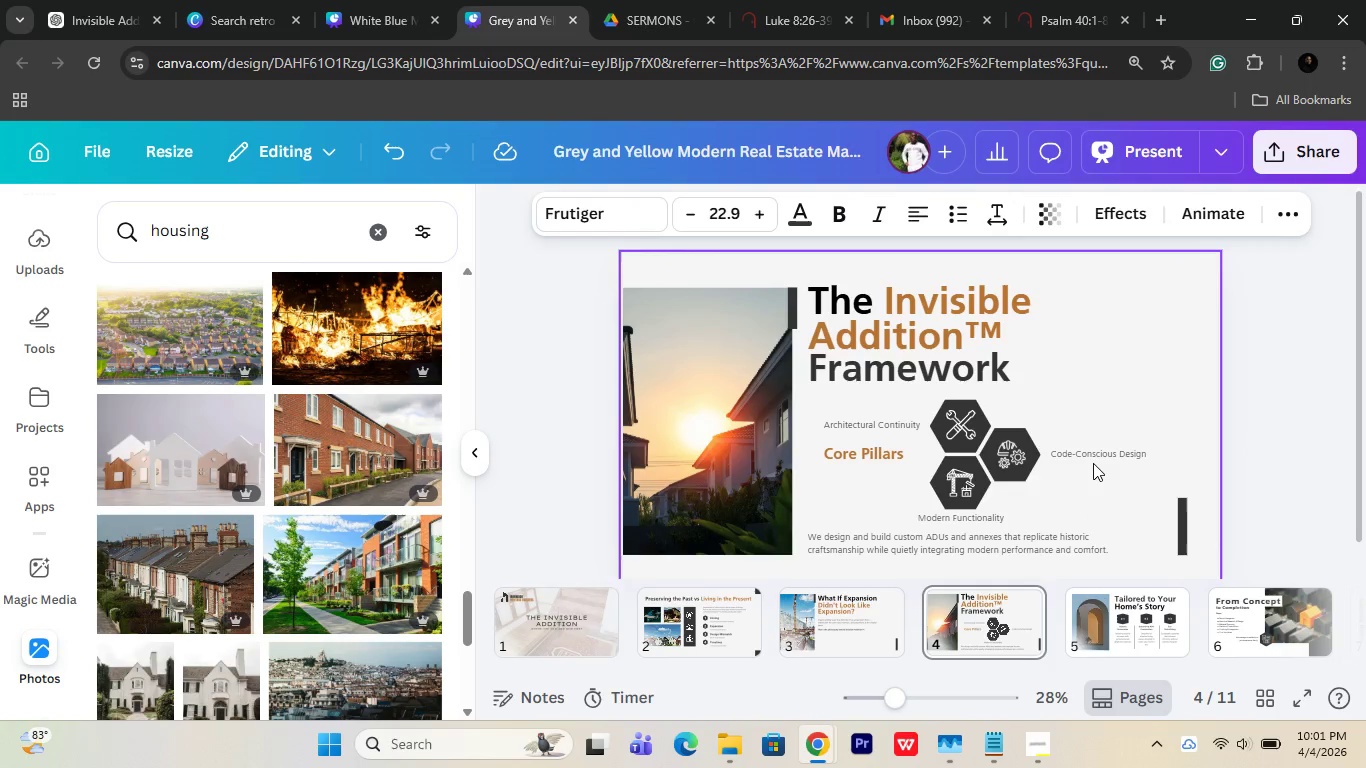 
key(ArrowUp)
 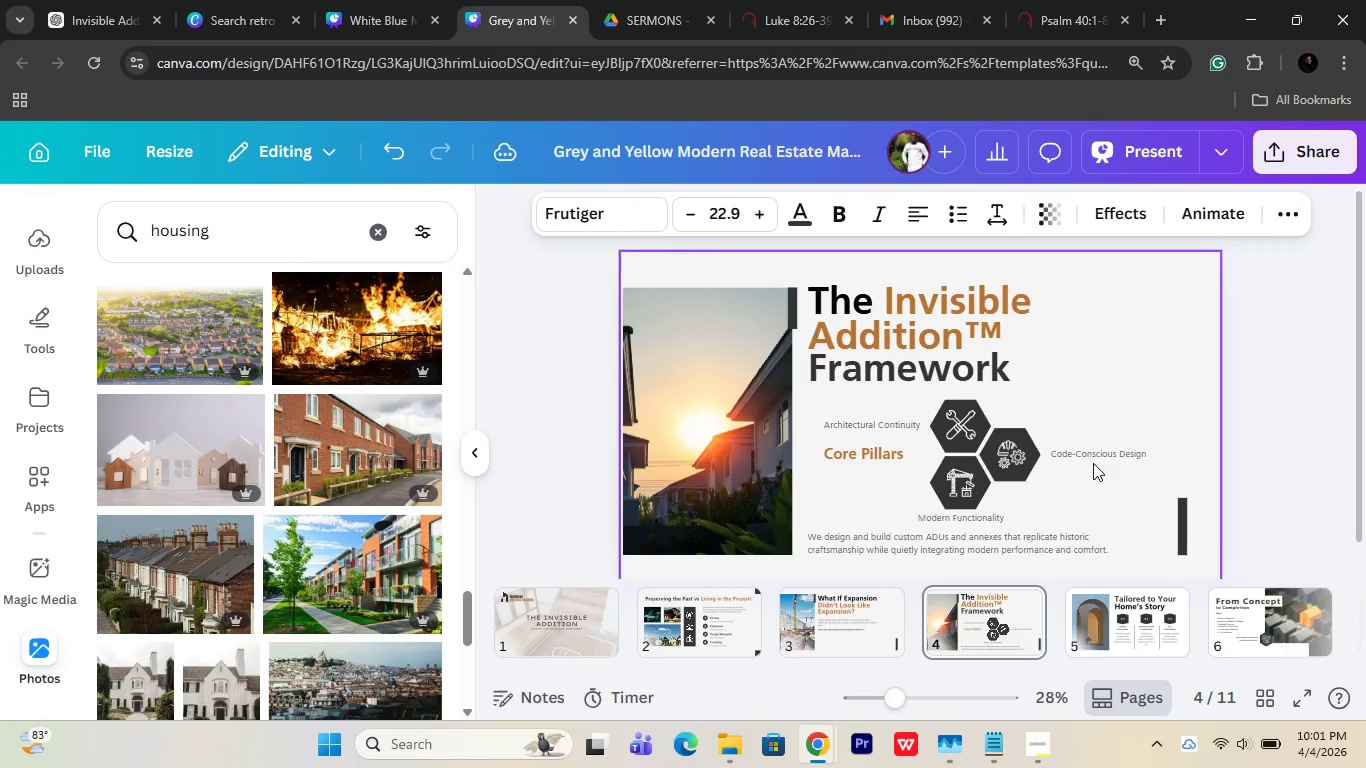 
key(ArrowUp)
 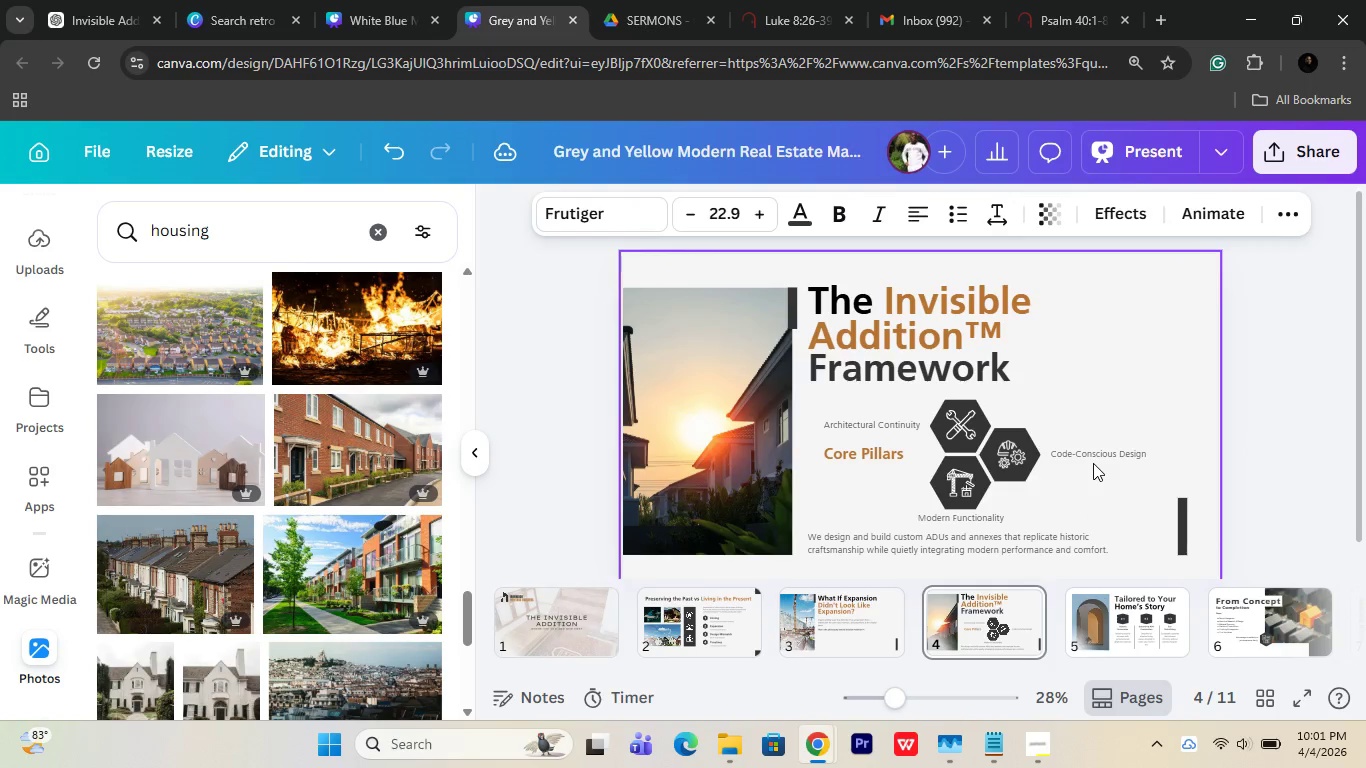 
key(ArrowUp)
 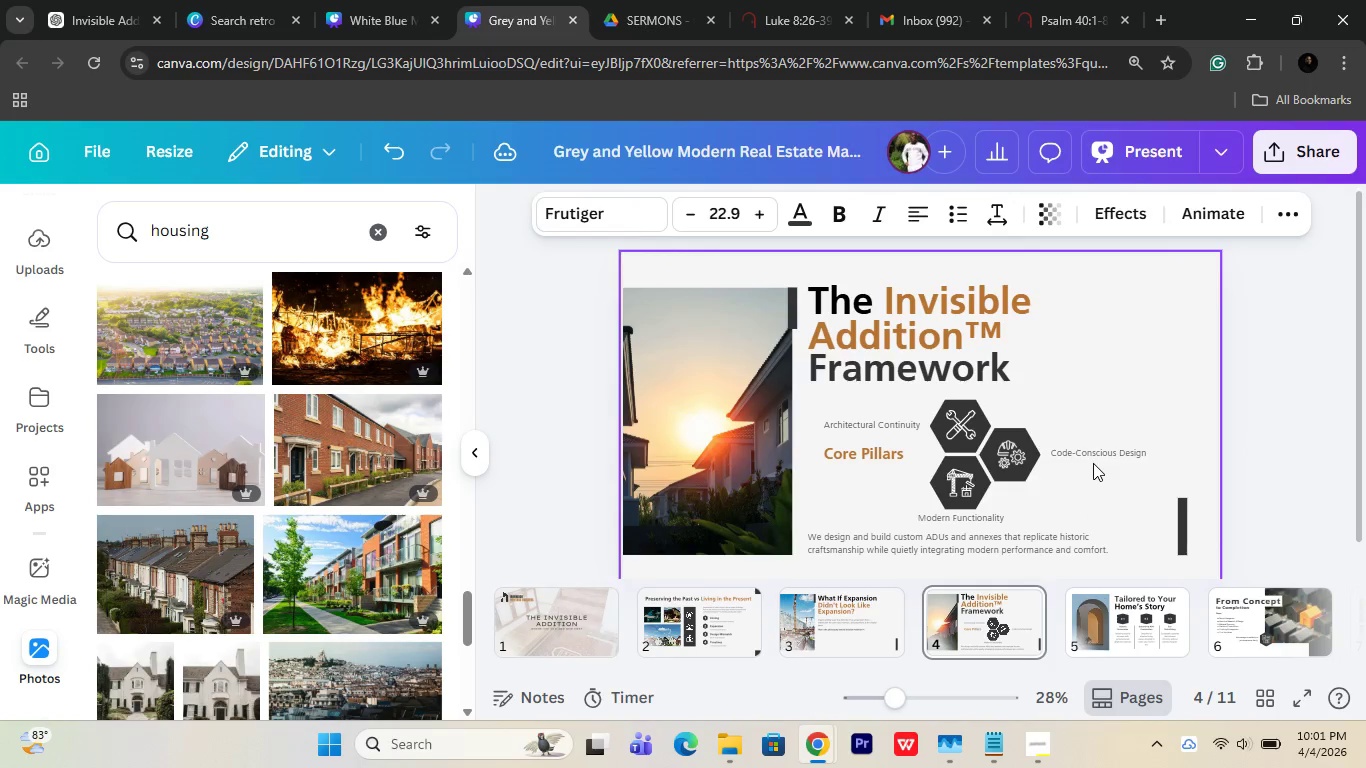 
key(ArrowUp)
 